 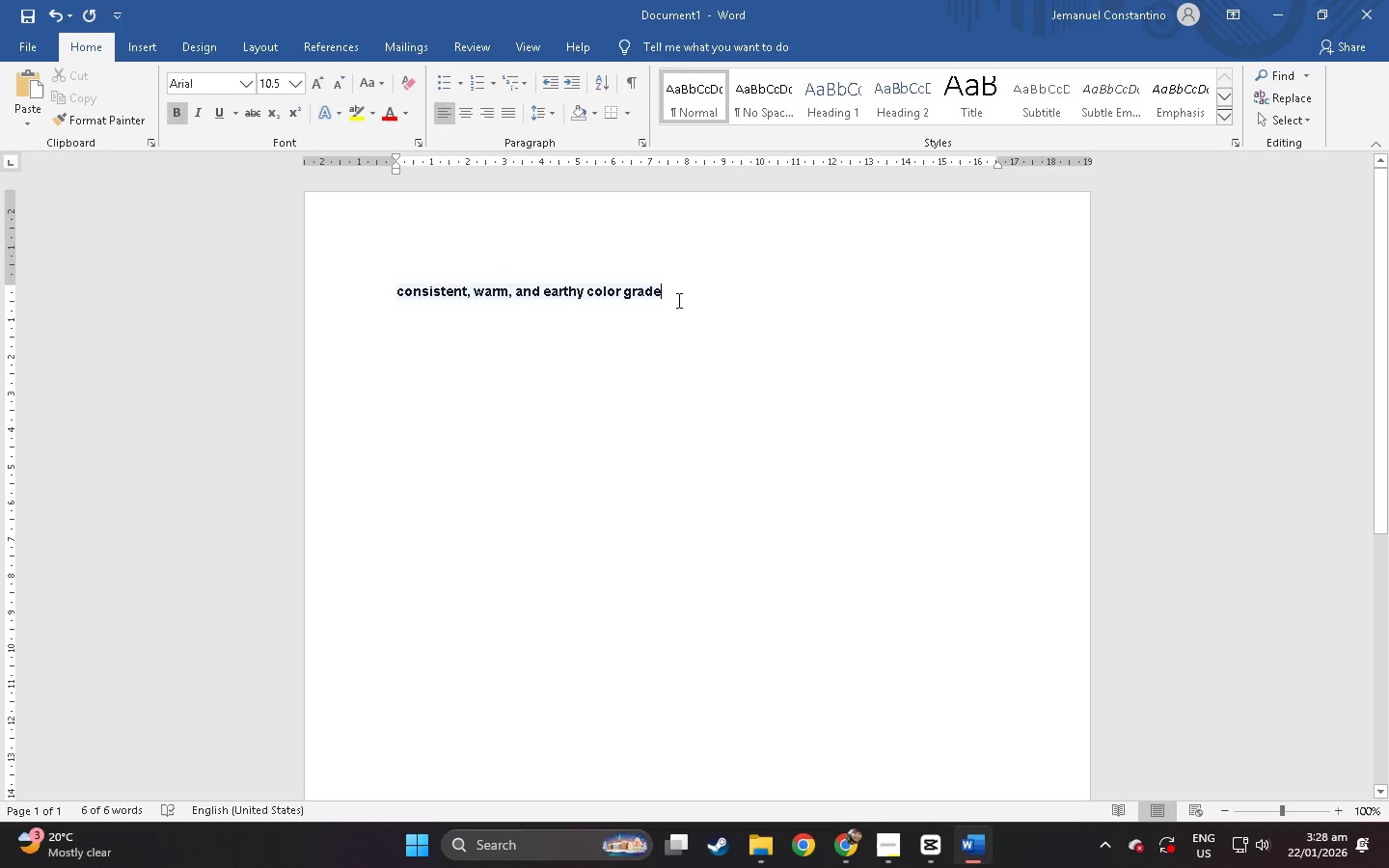 
left_click_drag(start_coordinate=[677, 300], to_coordinate=[407, 299])
 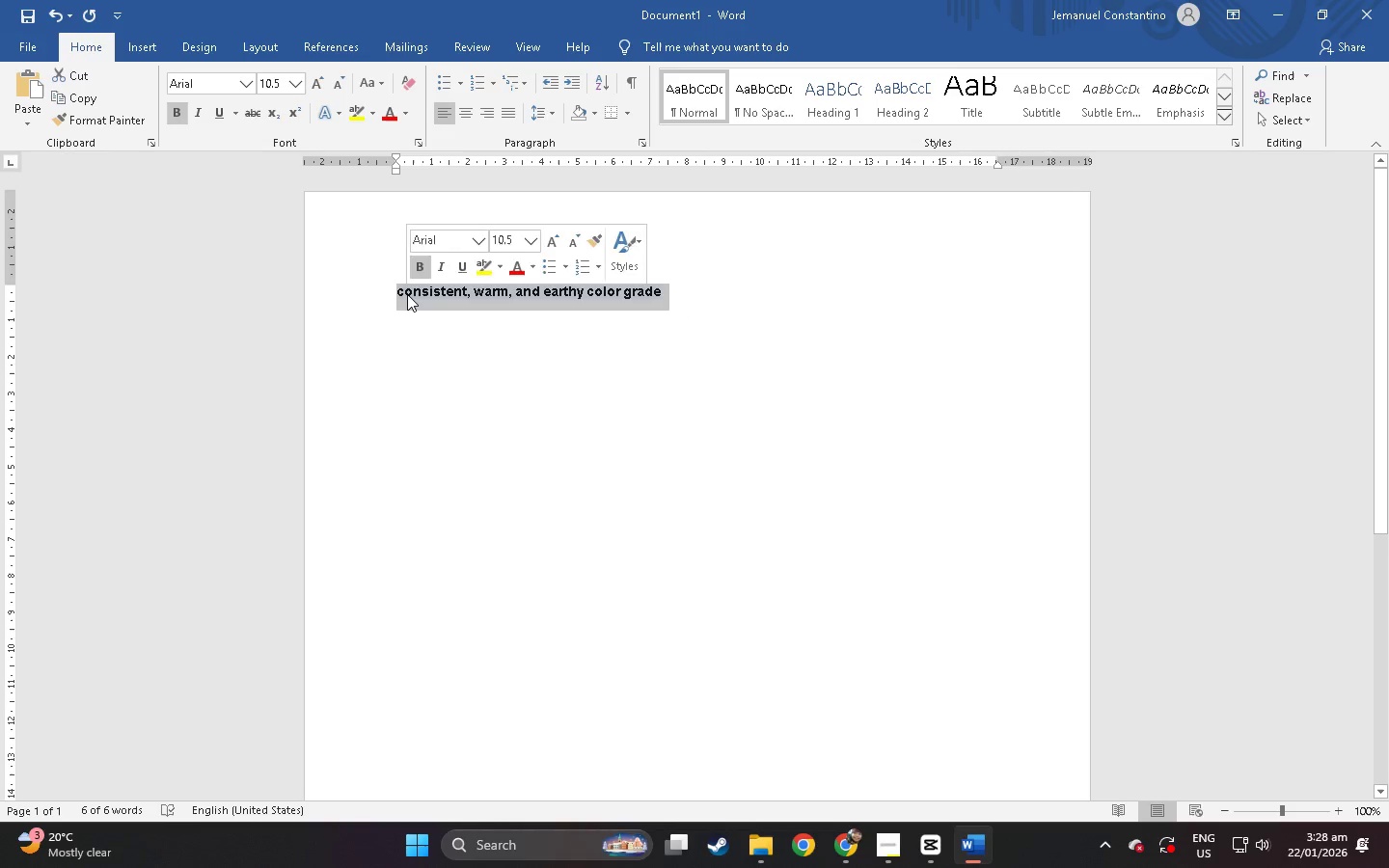 
key(Control+Z)
 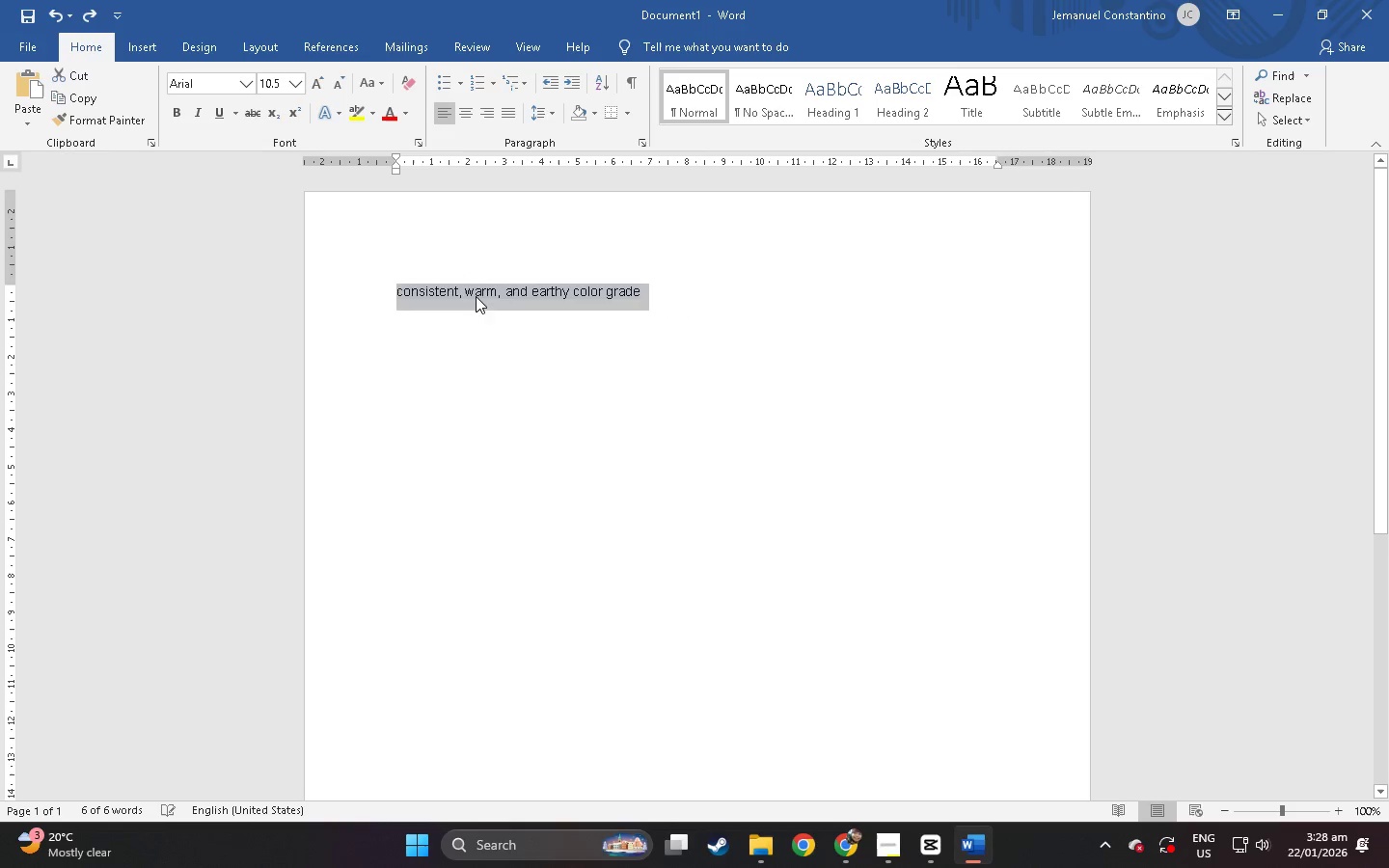 
left_click([515, 296])
 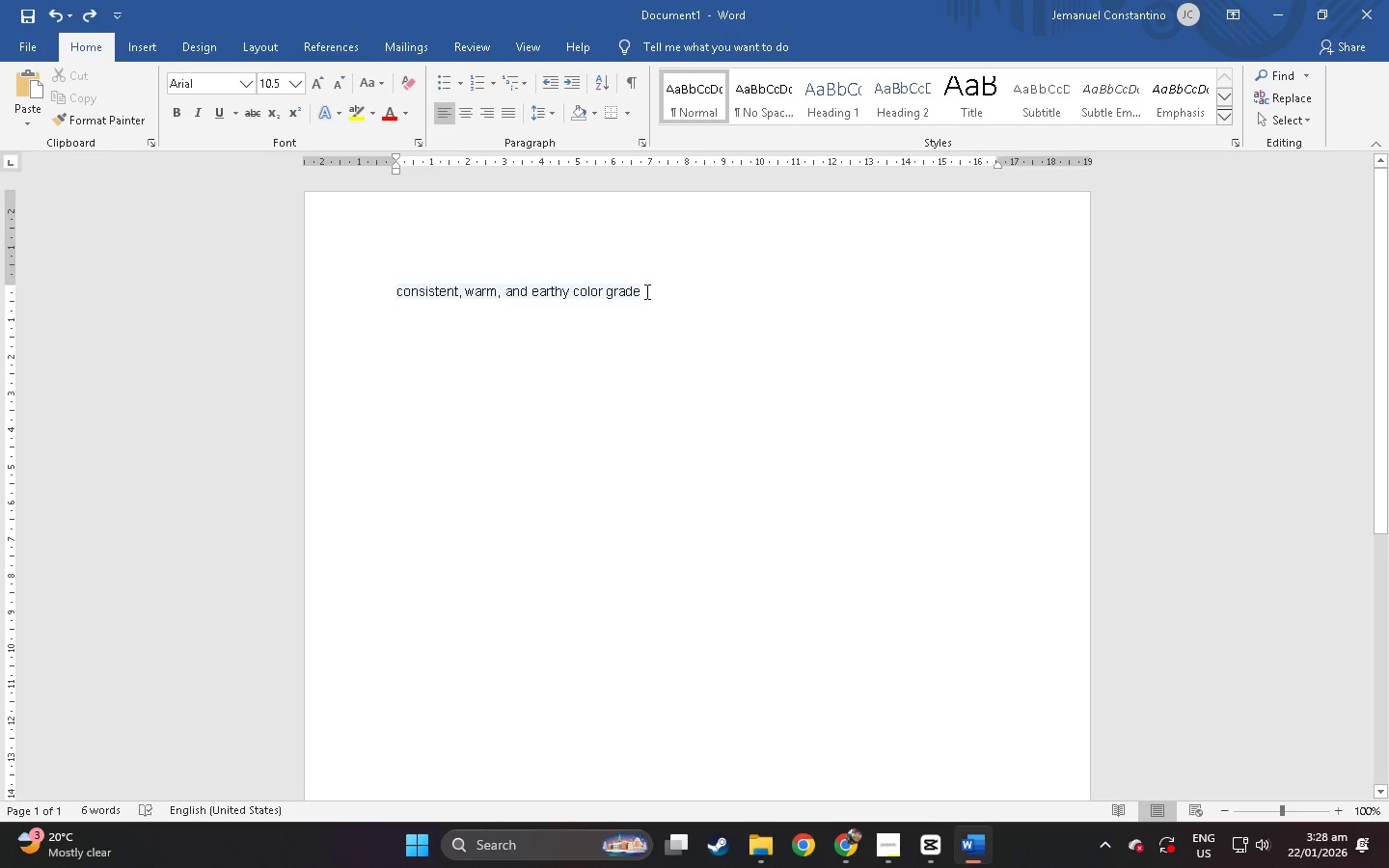 
left_click_drag(start_coordinate=[658, 289], to_coordinate=[390, 291])
 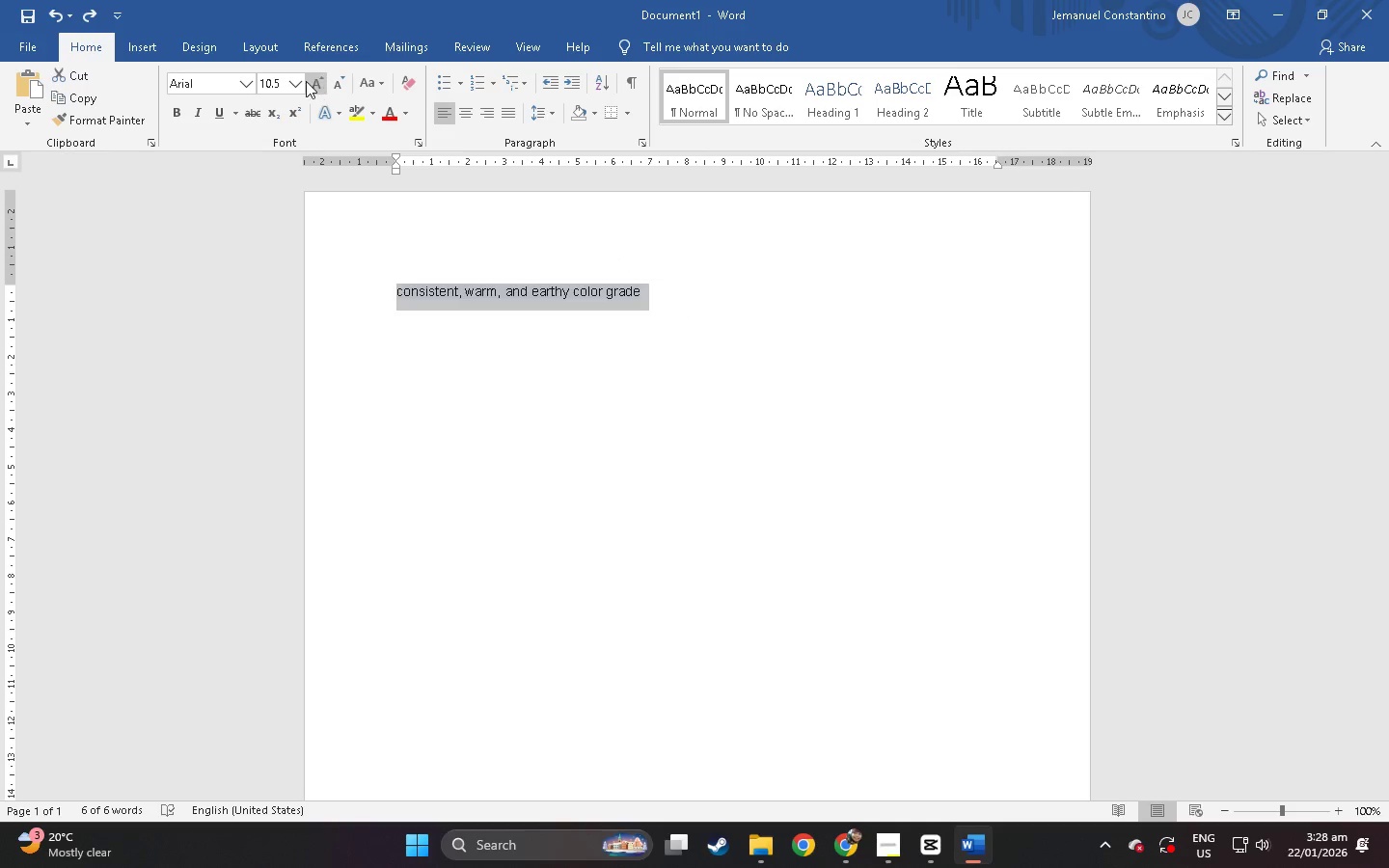 
left_click([306, 88])
 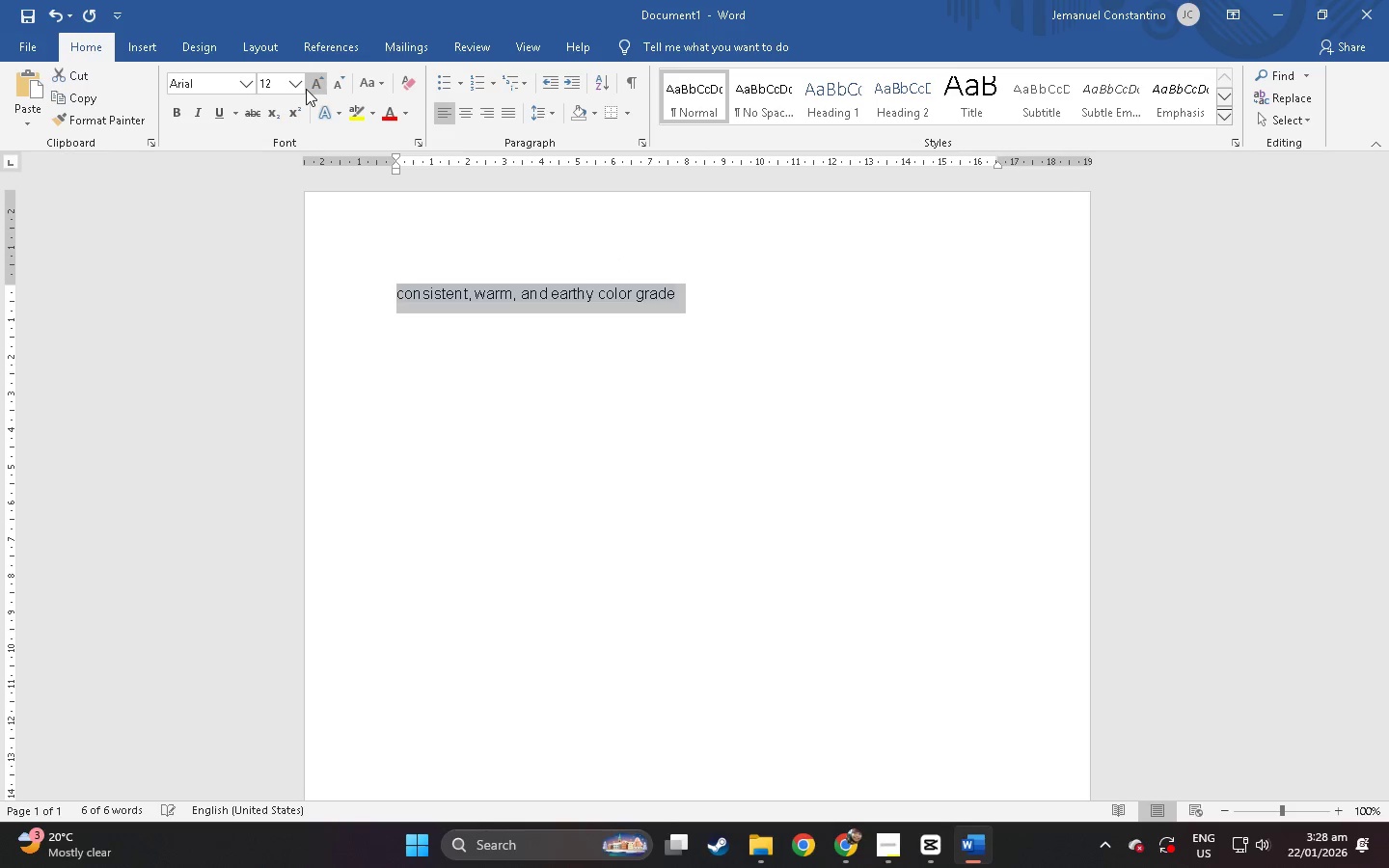 
left_click([306, 89])
 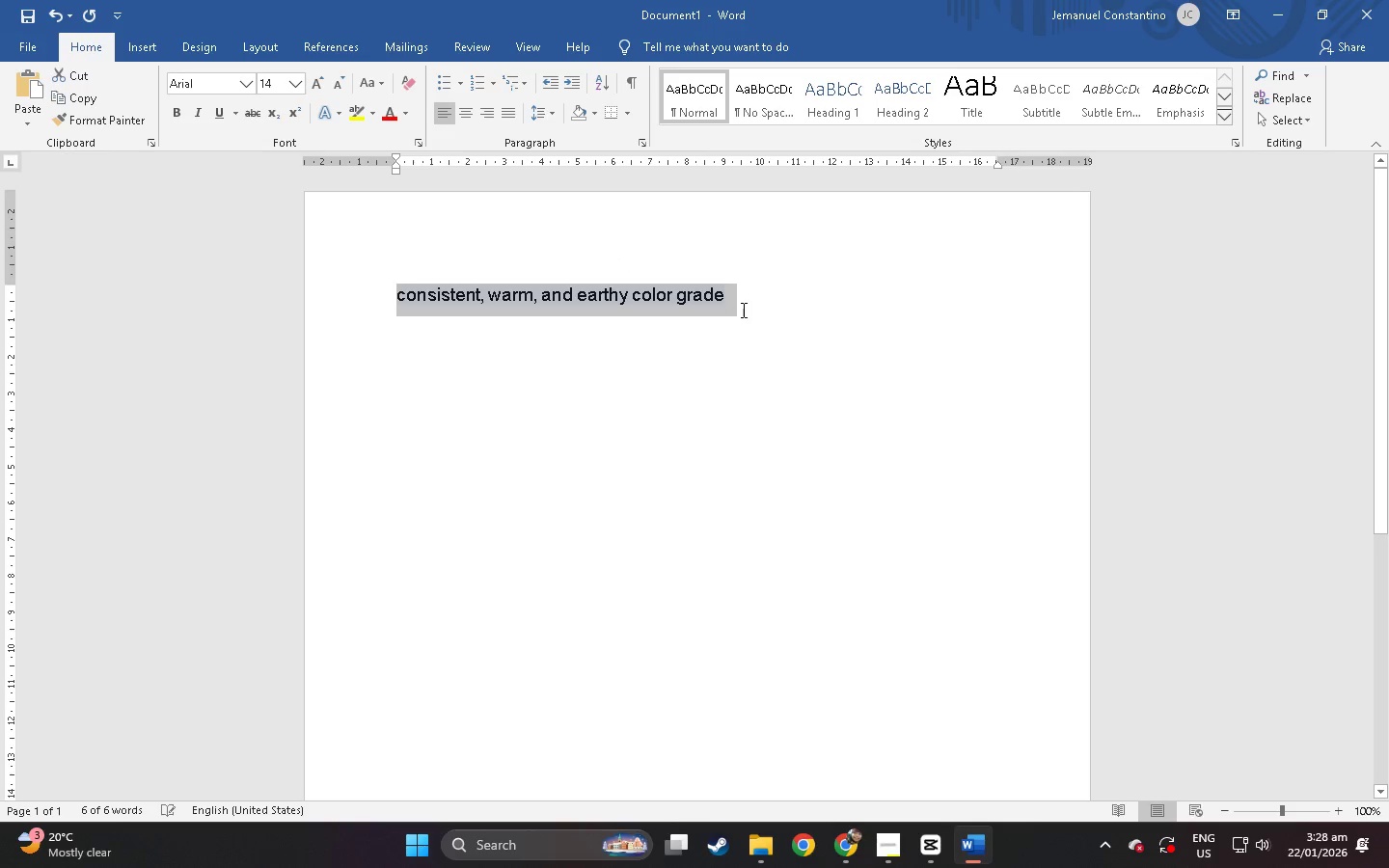 
double_click([742, 310])
 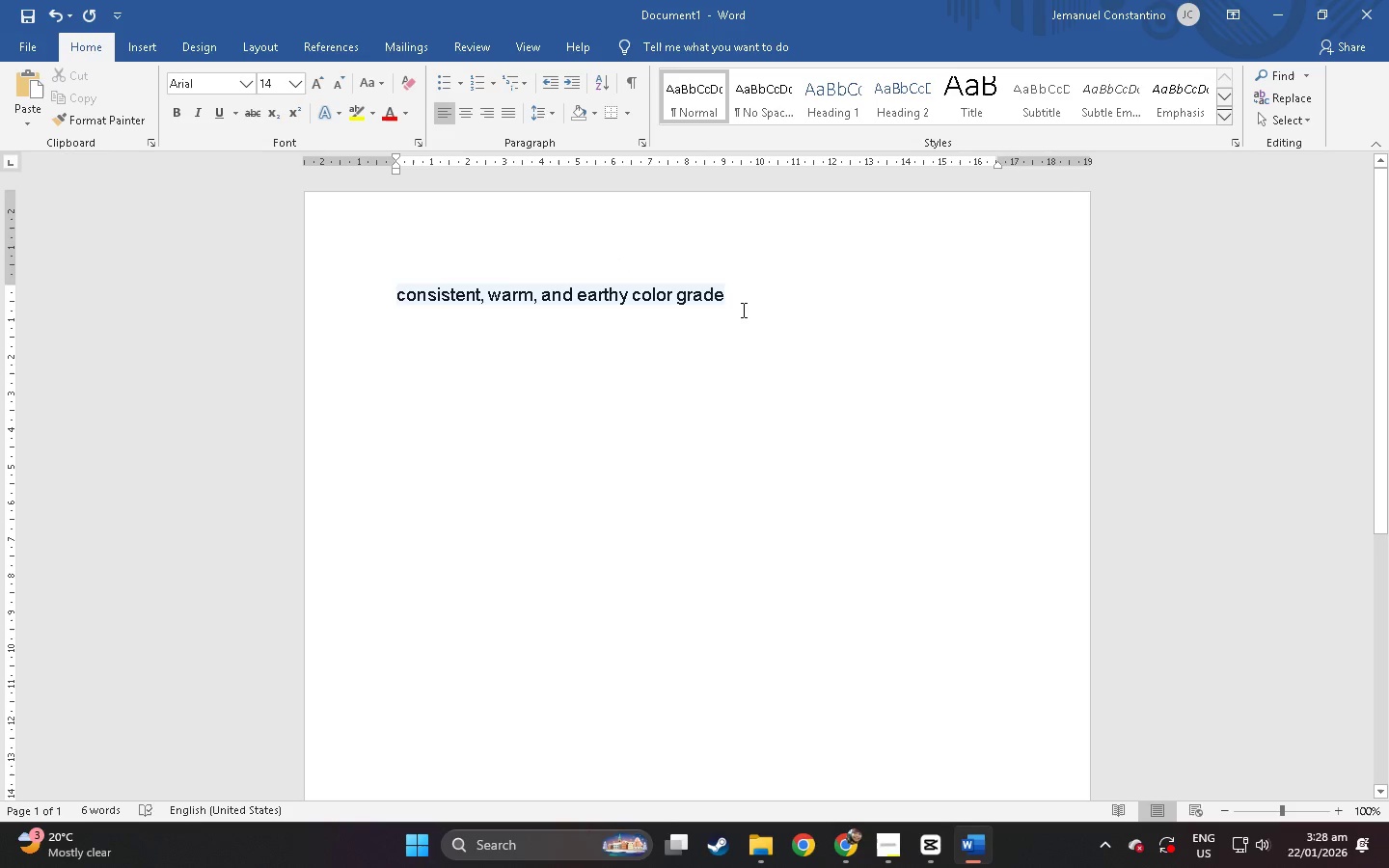 
key(NumpadEnter)
 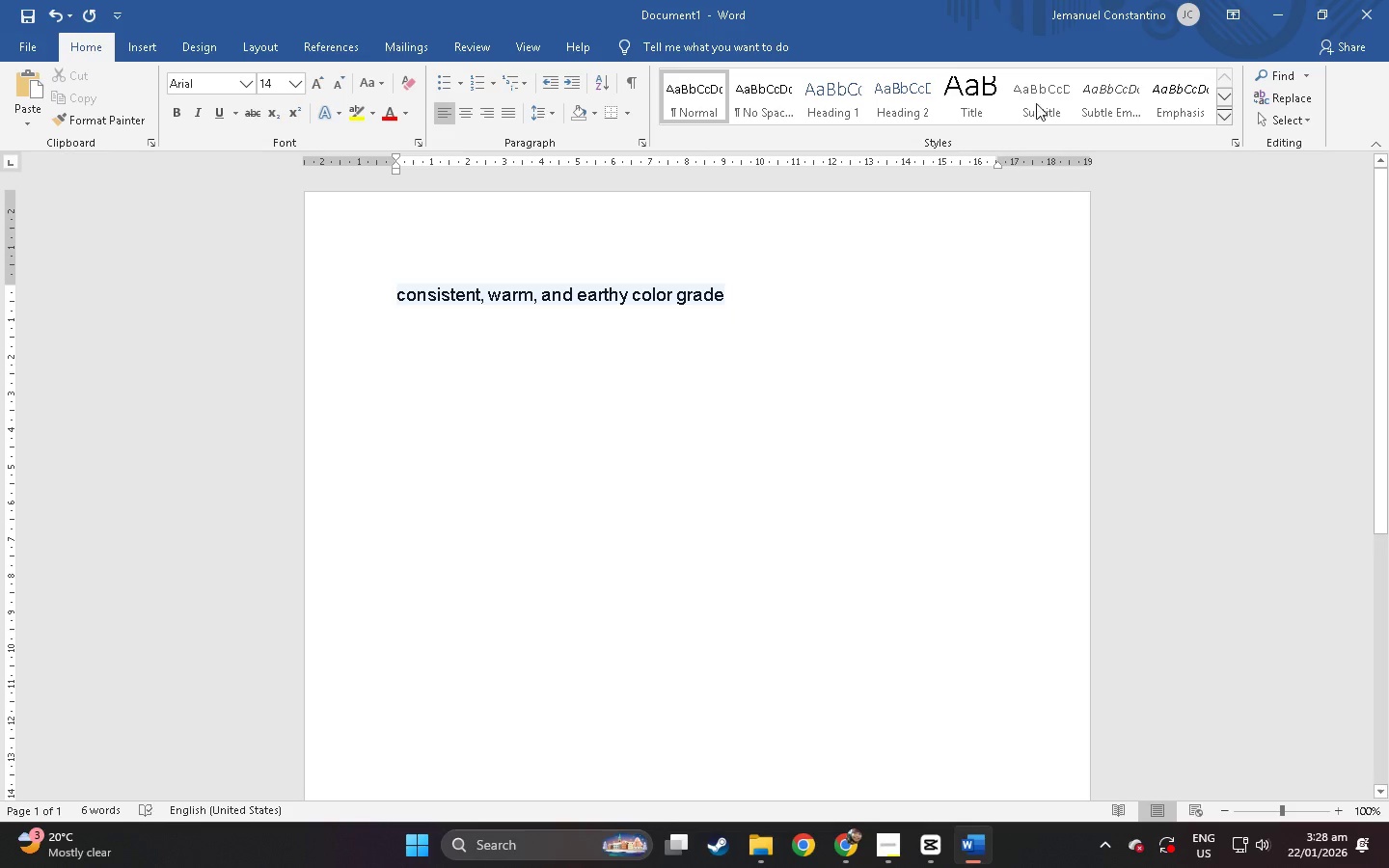 
double_click([950, 18])
 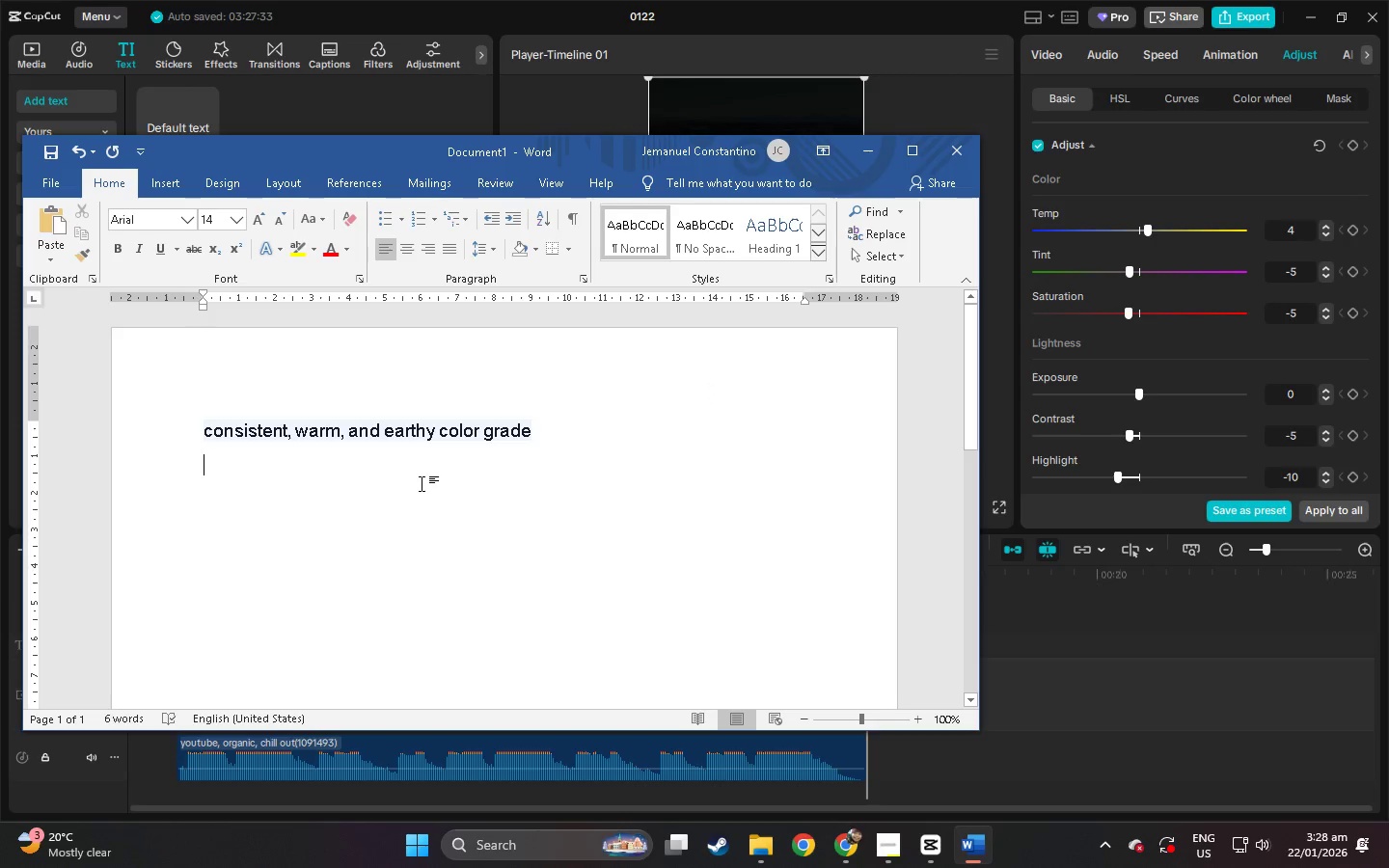 
type(tee)
key(Backspace)
key(Backspace)
key(Backspace)
 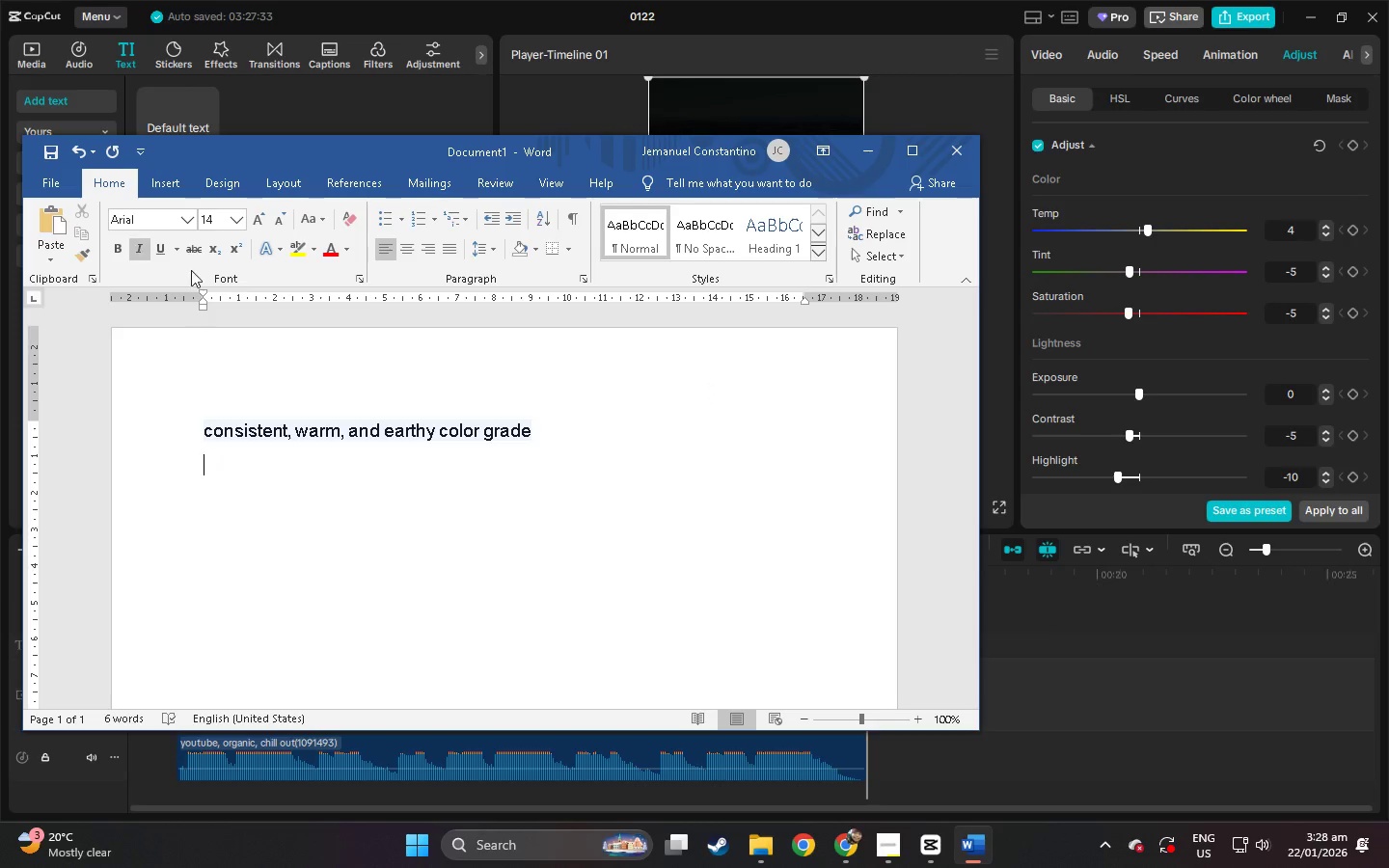 
type(te)
key(Backspace)
key(Backspace)
key(Backspace)
type(Cl\)
key(Backspace)
key(Backspace)
key(Backspace)
 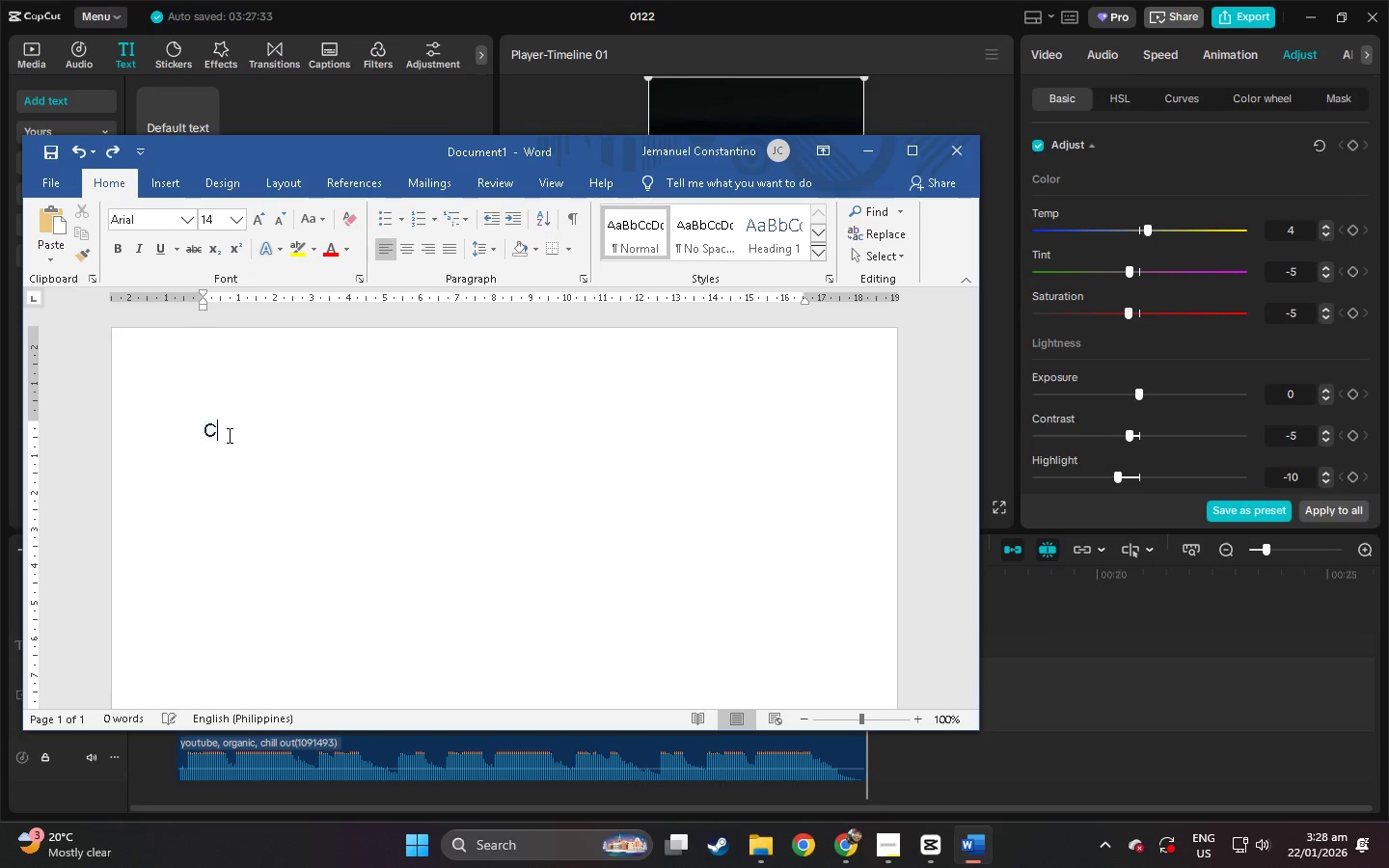 
left_click_drag(start_coordinate=[531, 431], to_coordinate=[228, 435])
 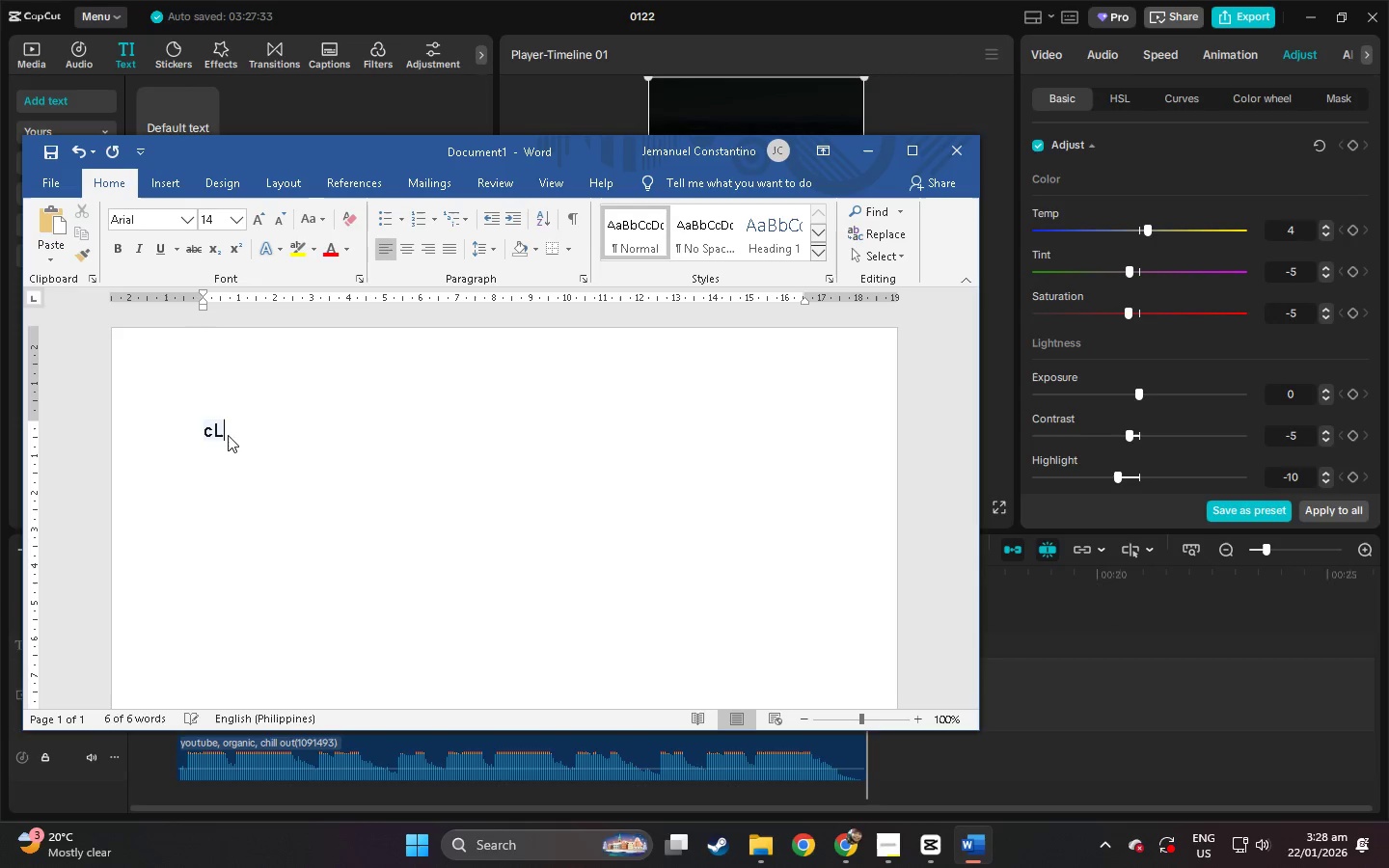 
hold_key(key=CapsLock, duration=30.0)
 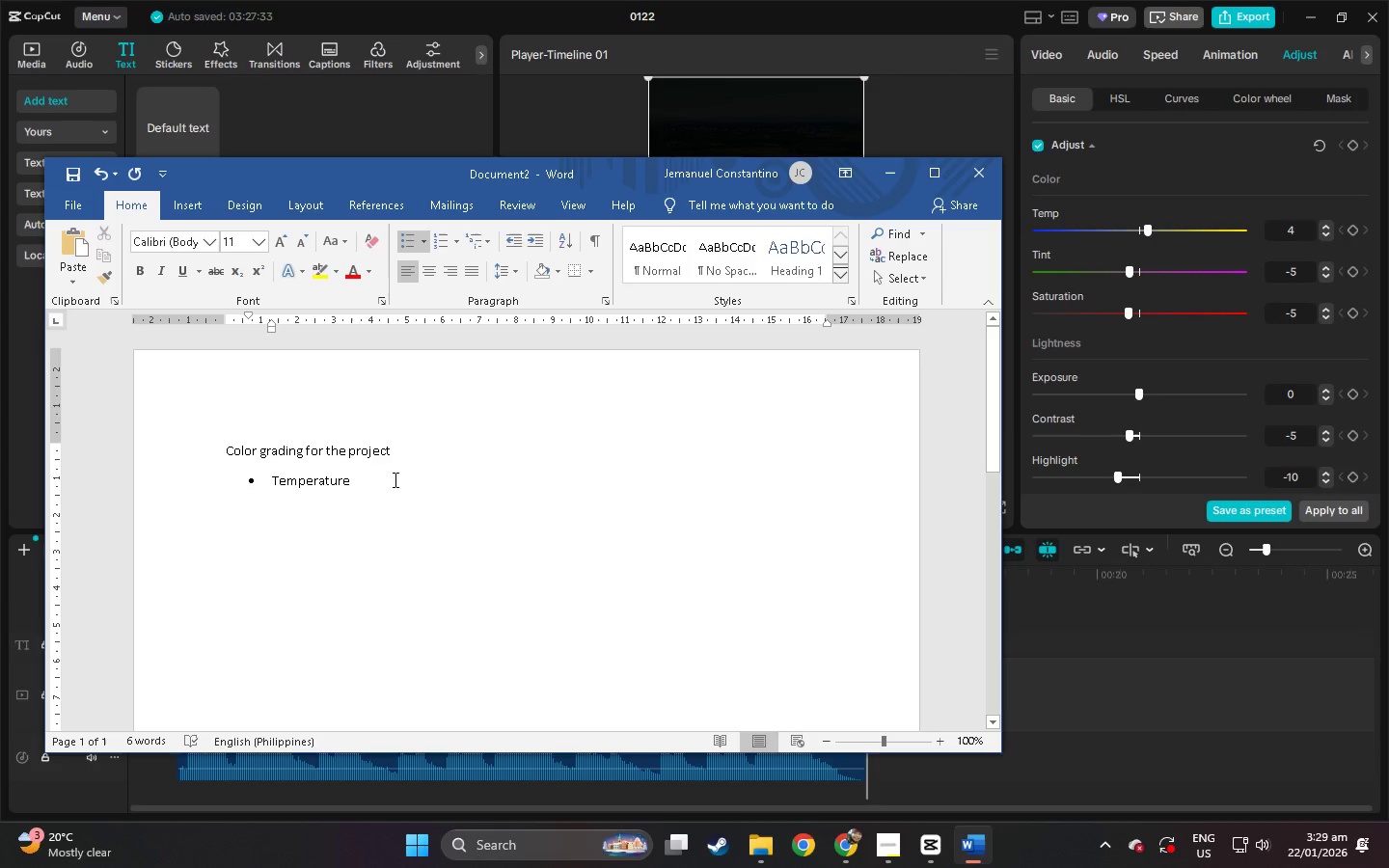 
key(Control+Z)
 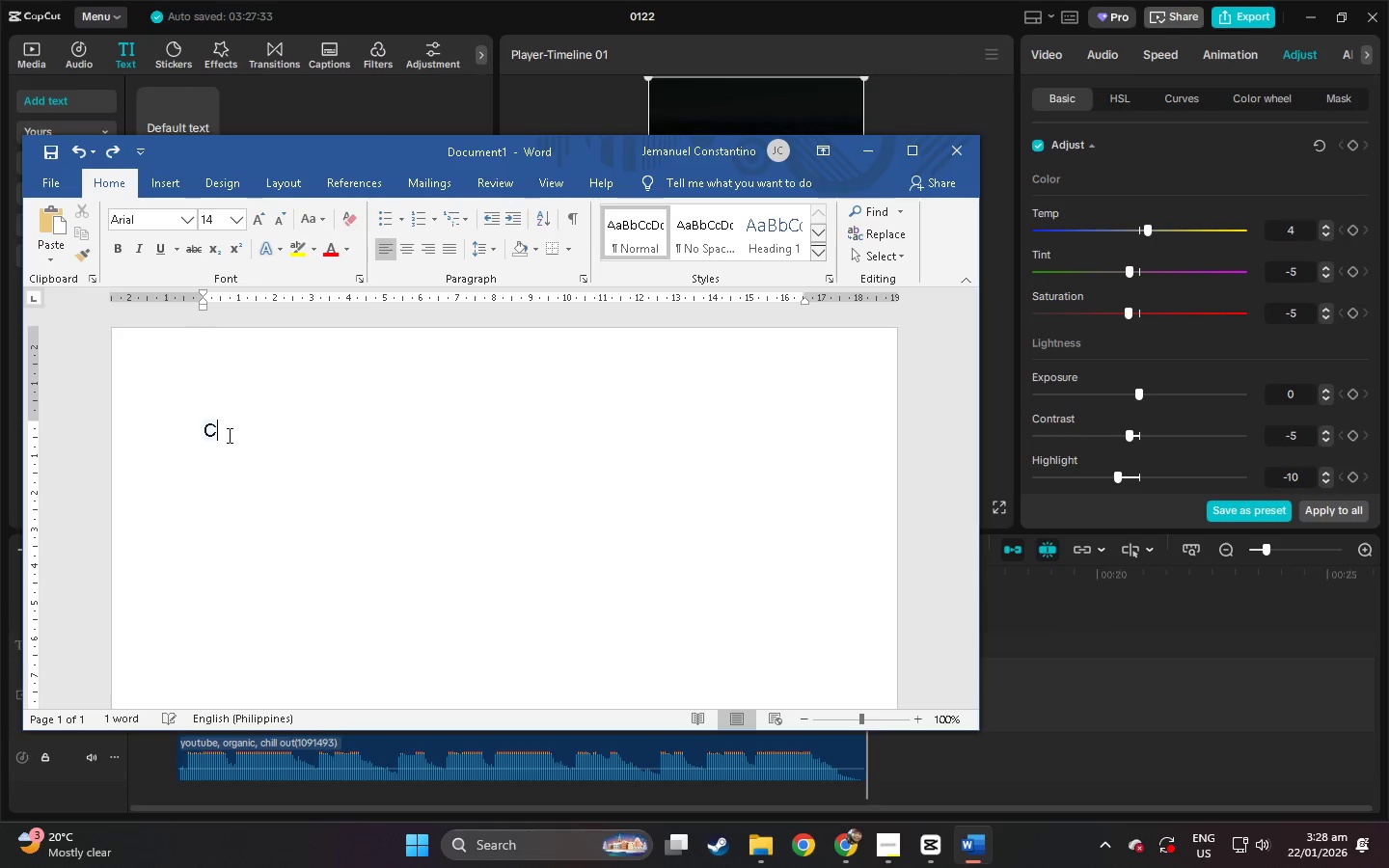 
key(Backspace)
 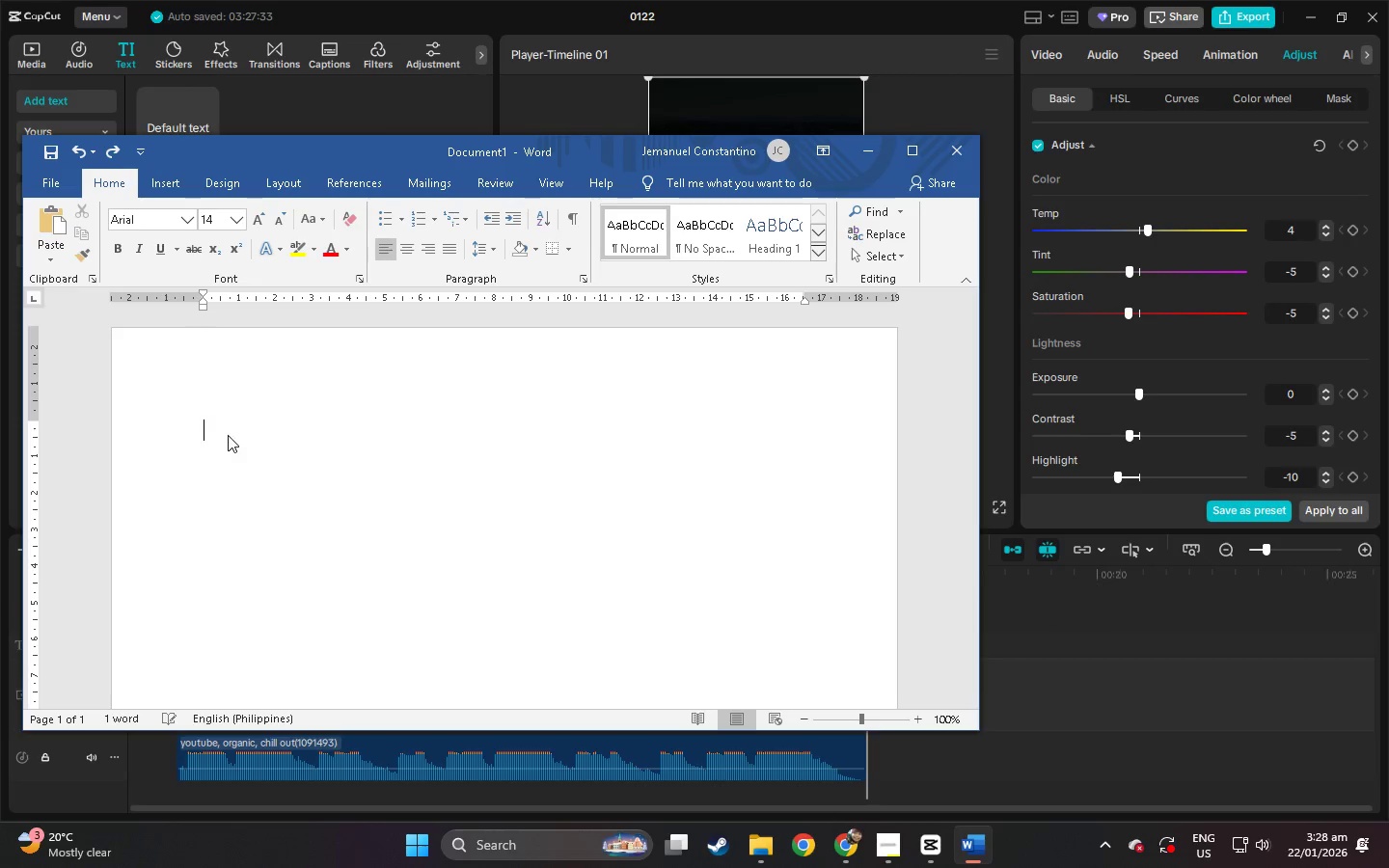 
key(Backspace)
 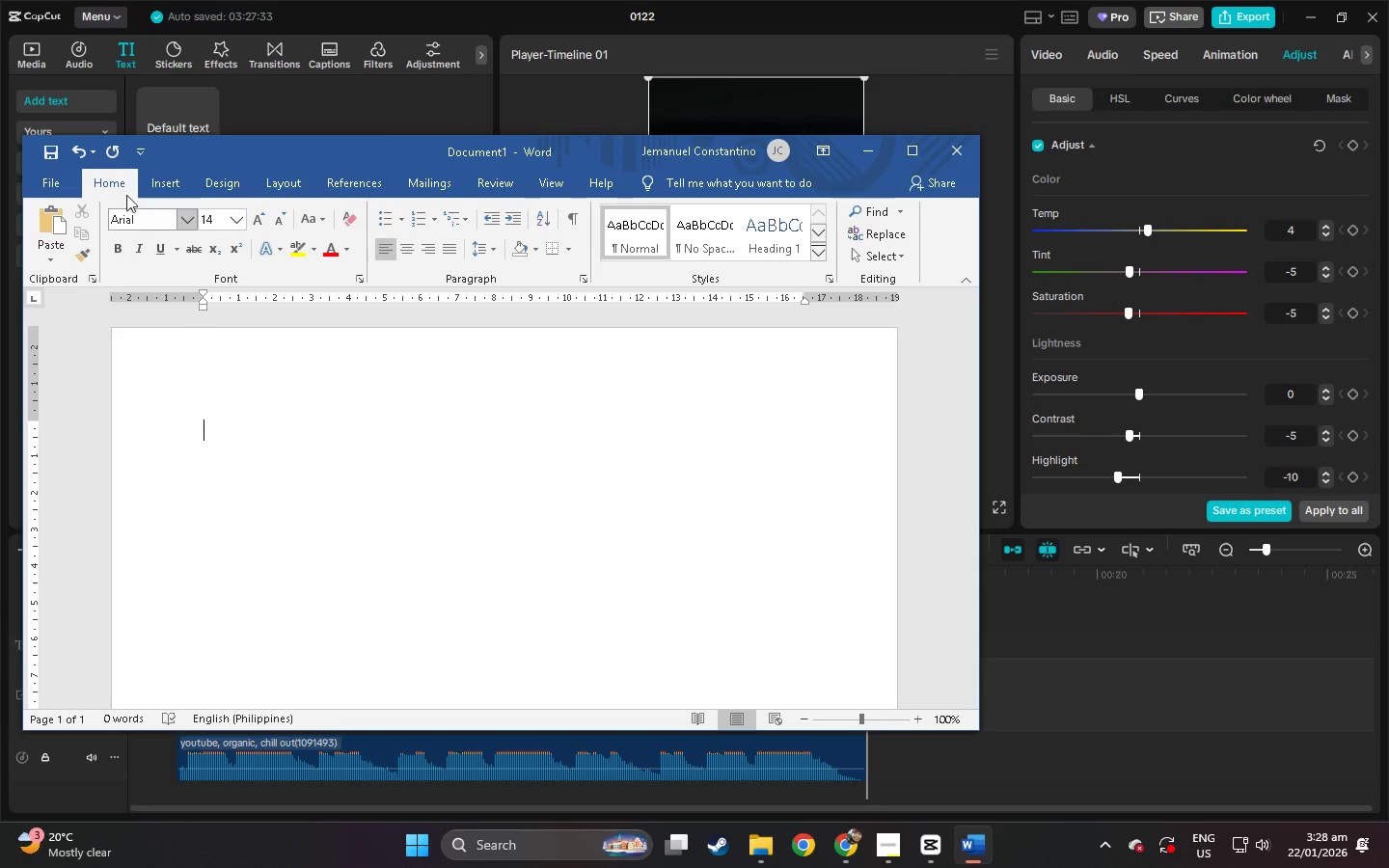 
left_click([63, 175])
 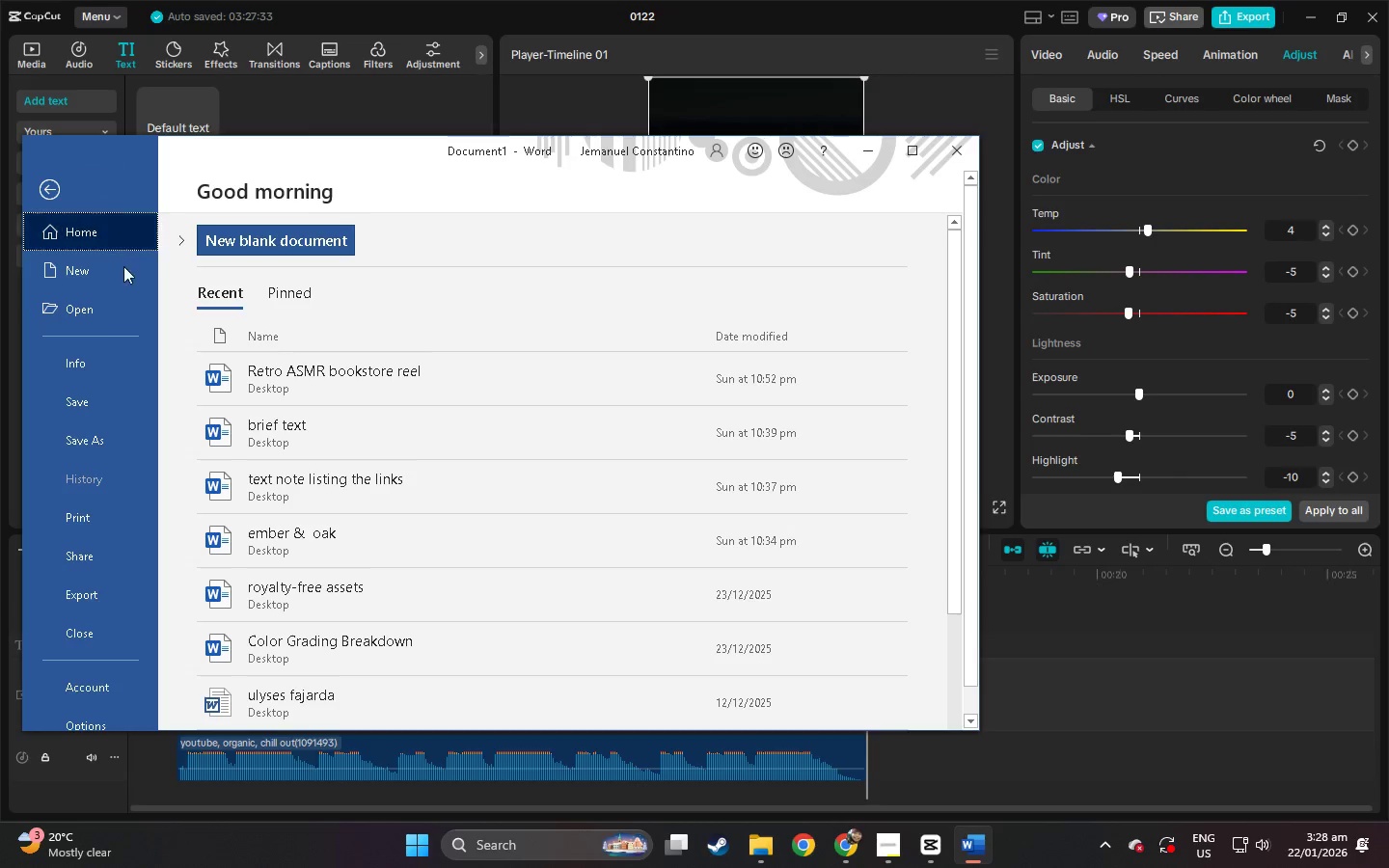 
left_click([118, 280])
 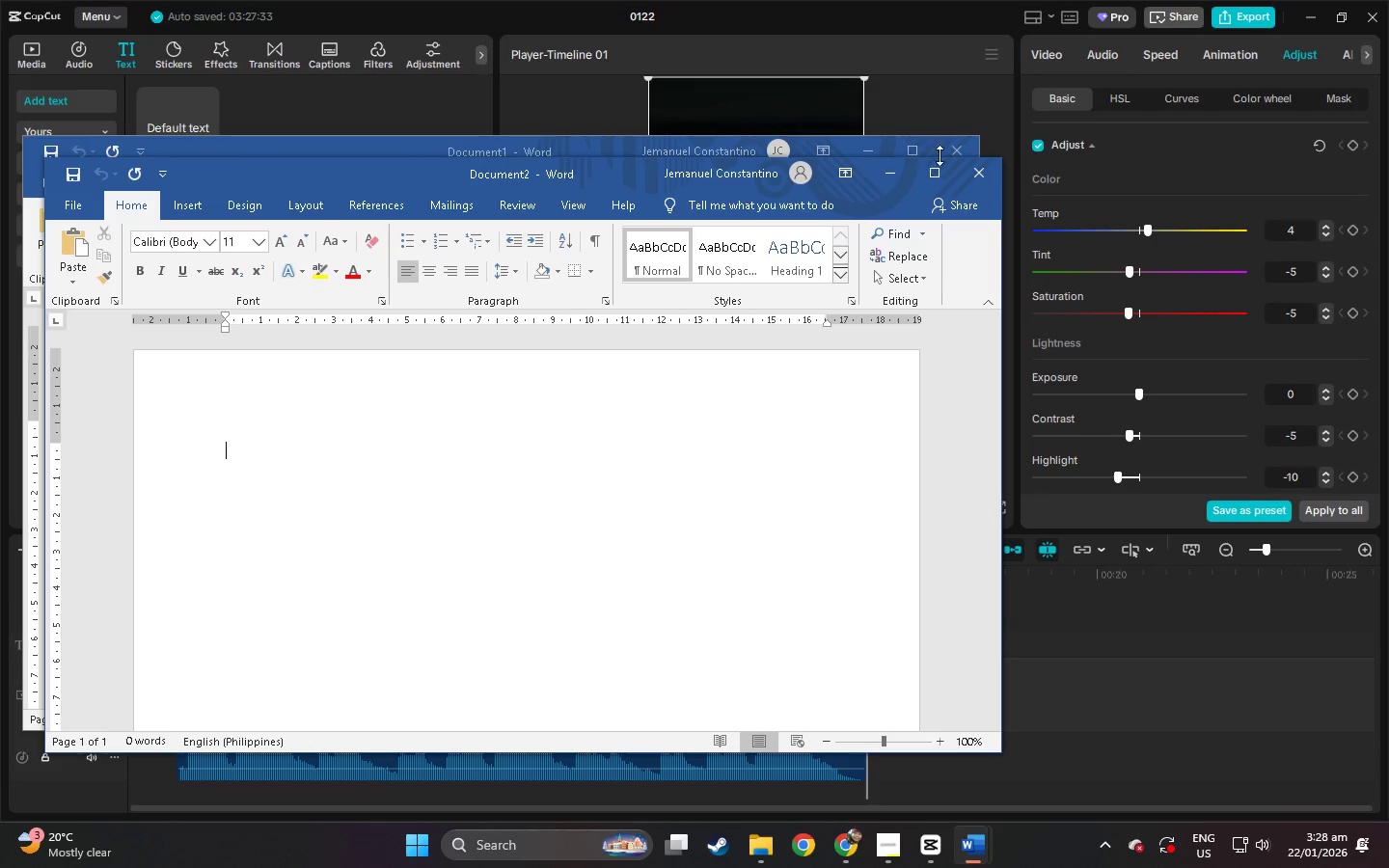 
double_click([958, 145])
 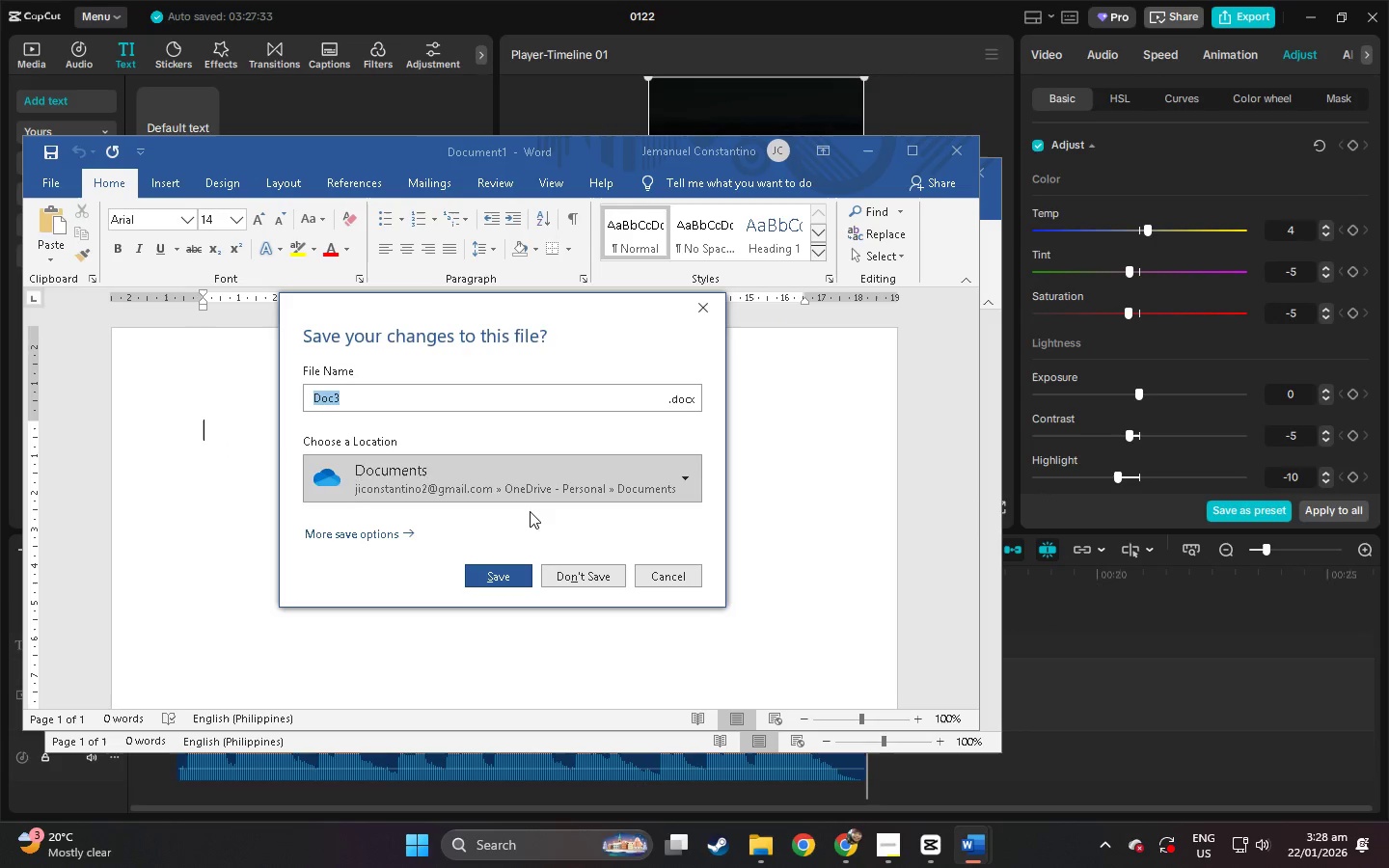 
left_click([558, 564])
 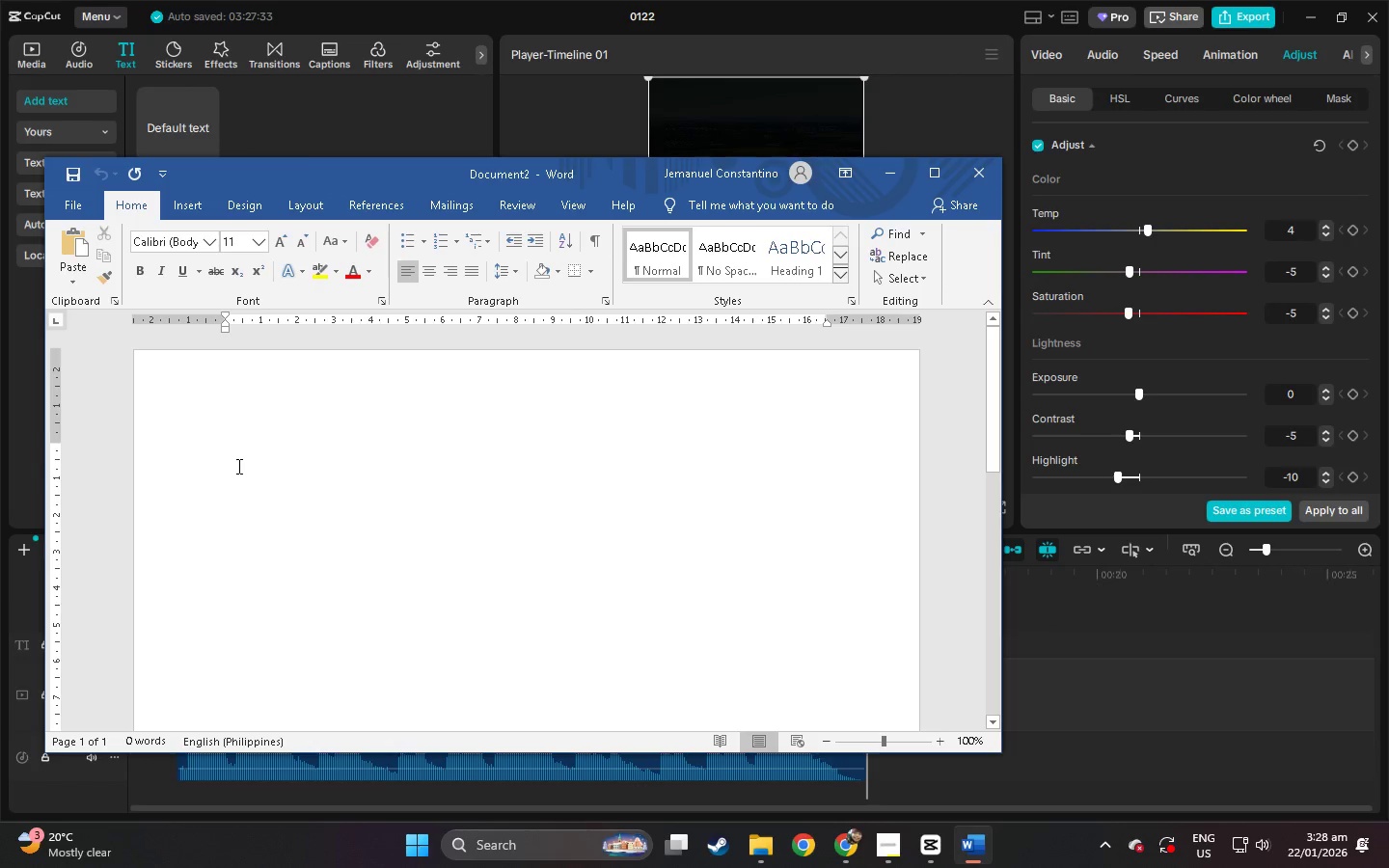 
double_click([234, 435])
 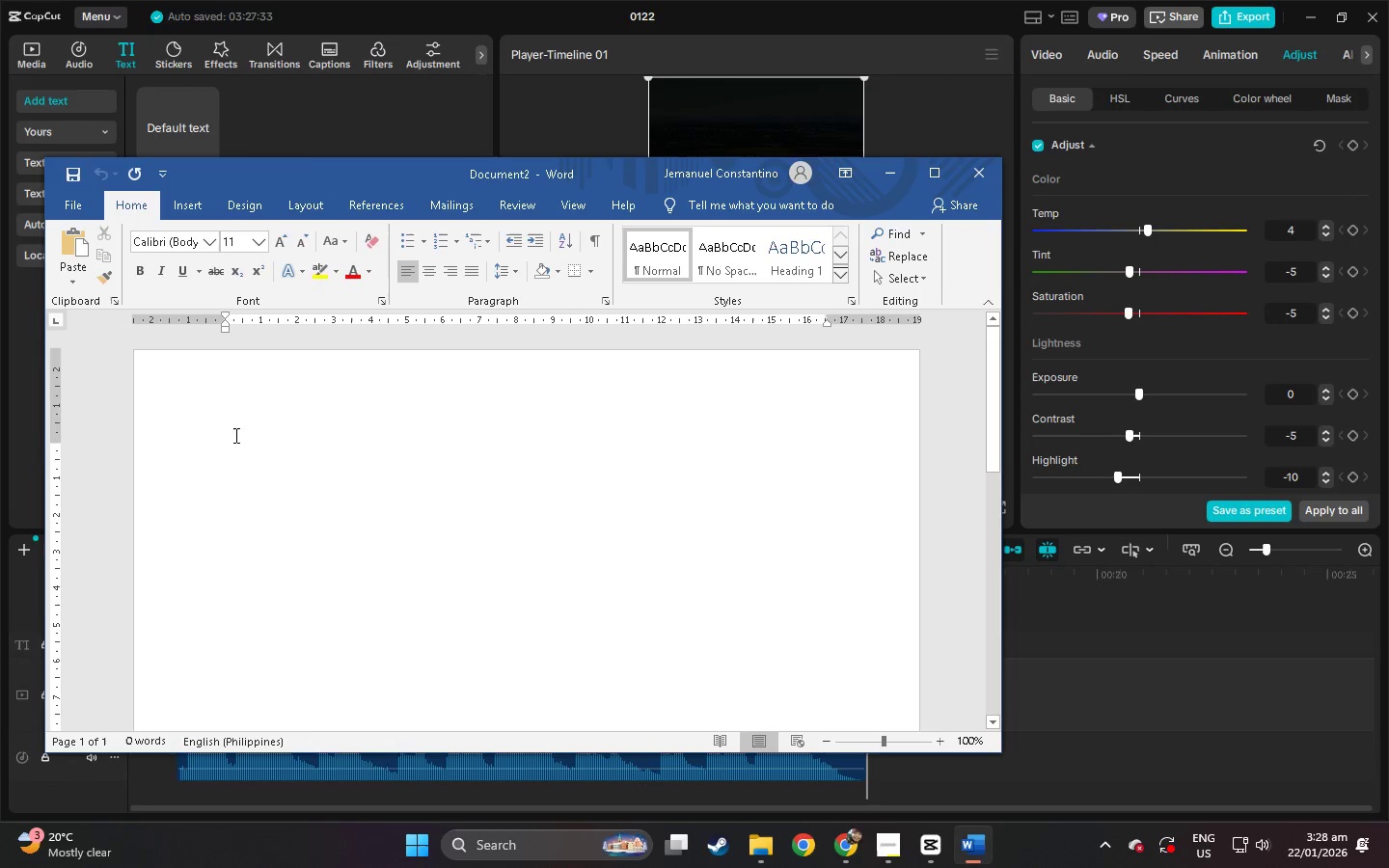 
type(Color grading for the proec)
key(Backspace)
key(Backspace)
type(ject)
 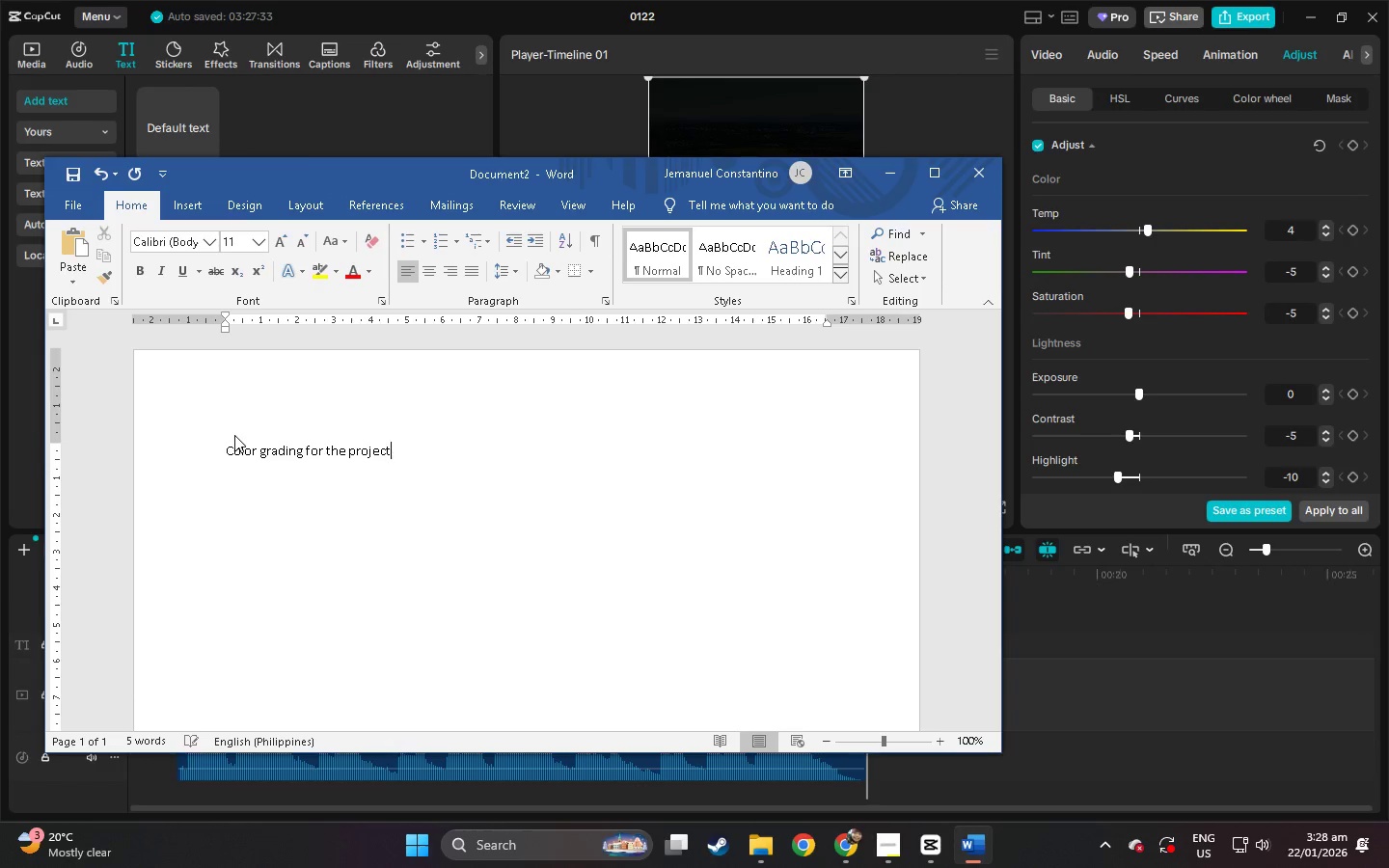 
key(Enter)
 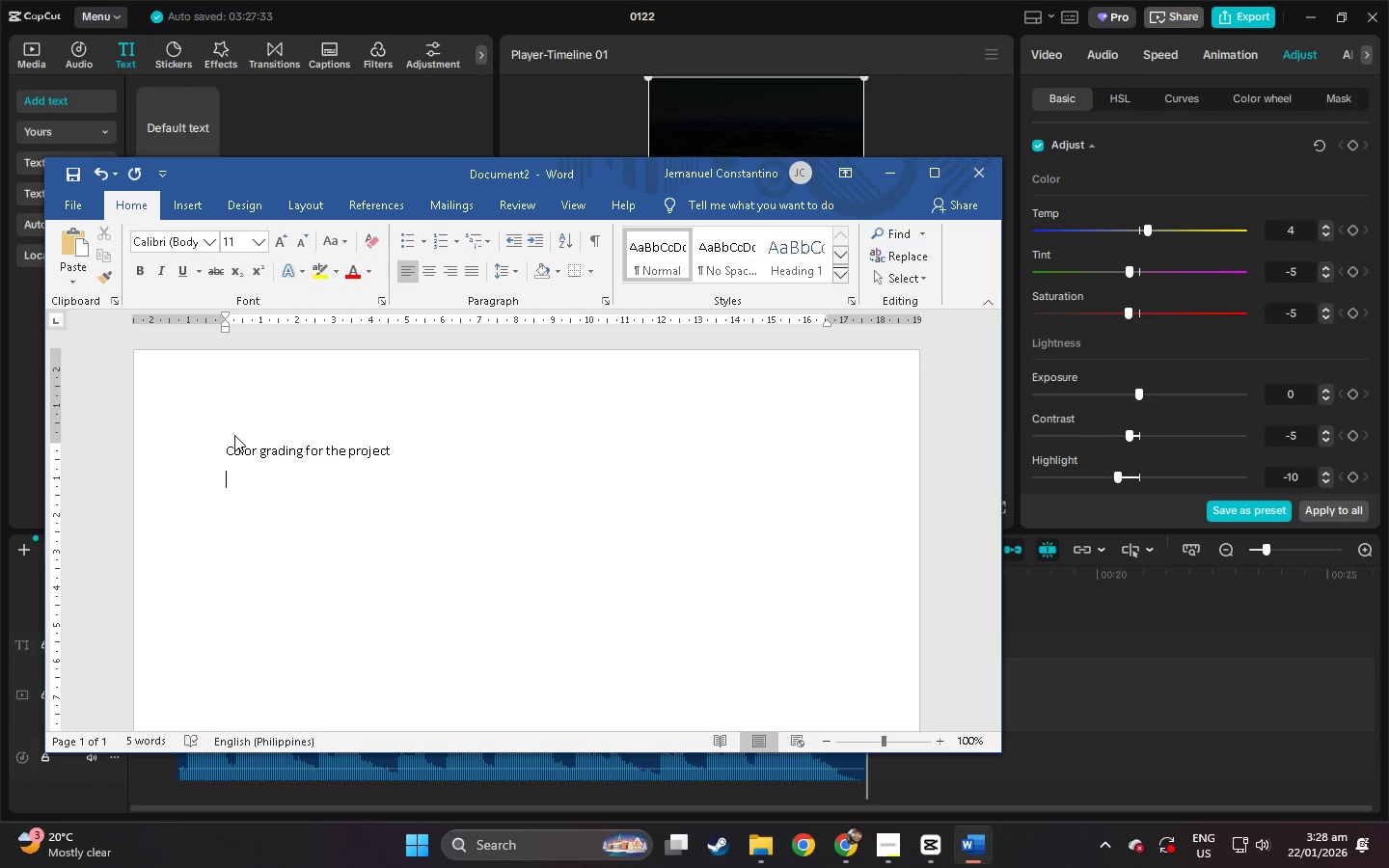 
key(Shift+ShiftLeft)
 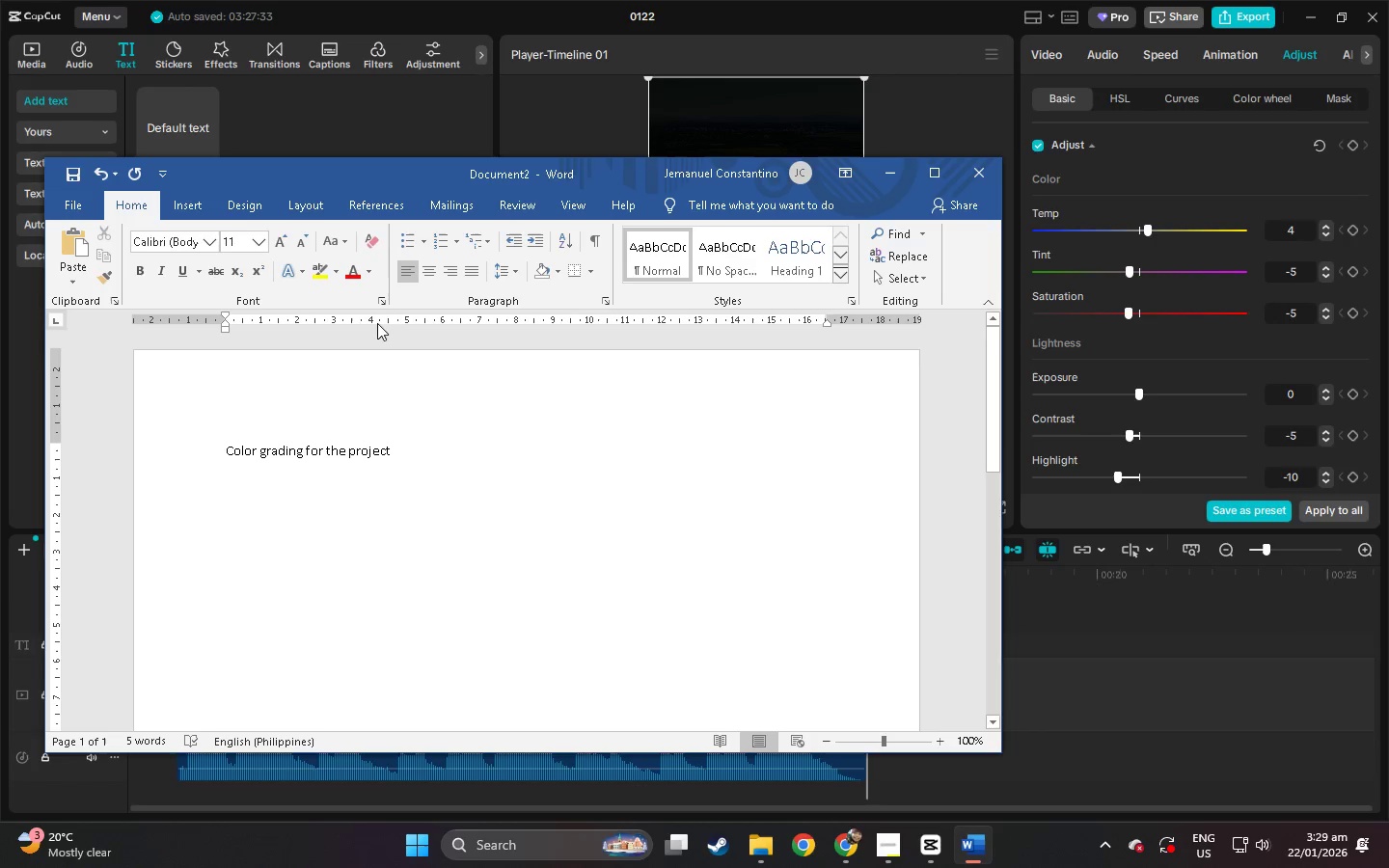 
left_click([414, 232])
 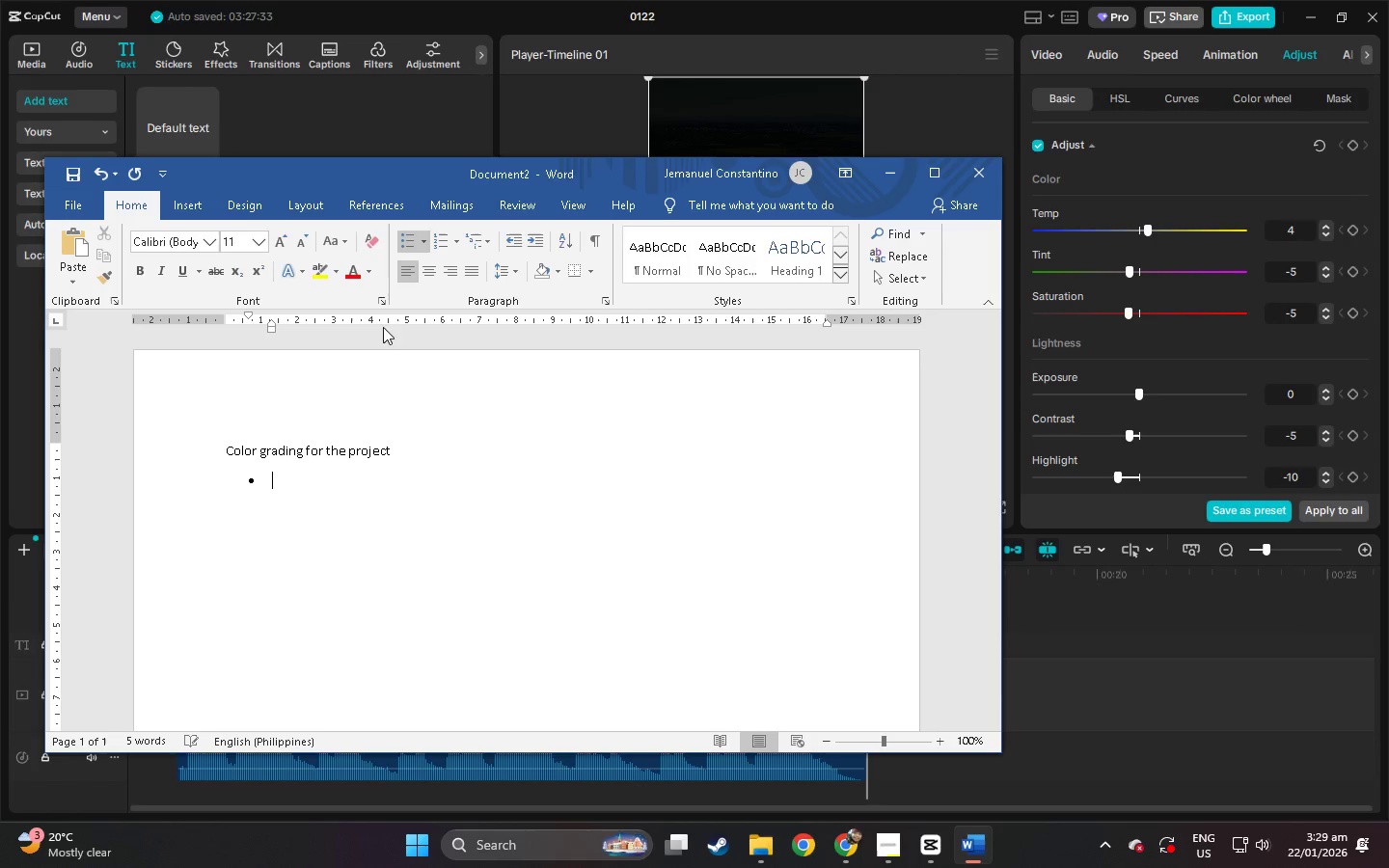 
type(te)
key(Backspace)
key(Backspace)
type(Temperatuire)
key(Backspace)
key(Backspace)
key(Backspace)
type(re)
 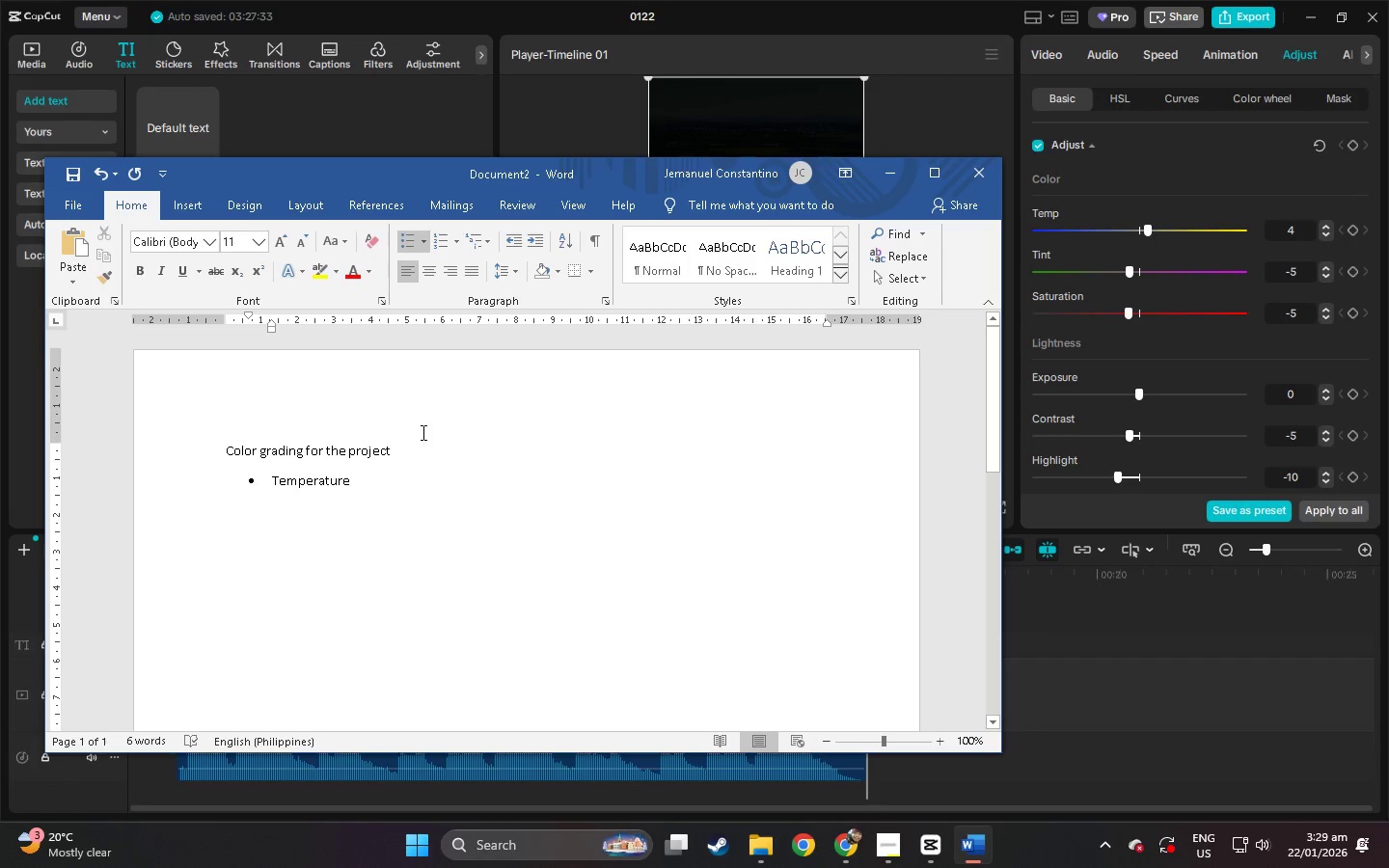 
left_click([420, 458])
 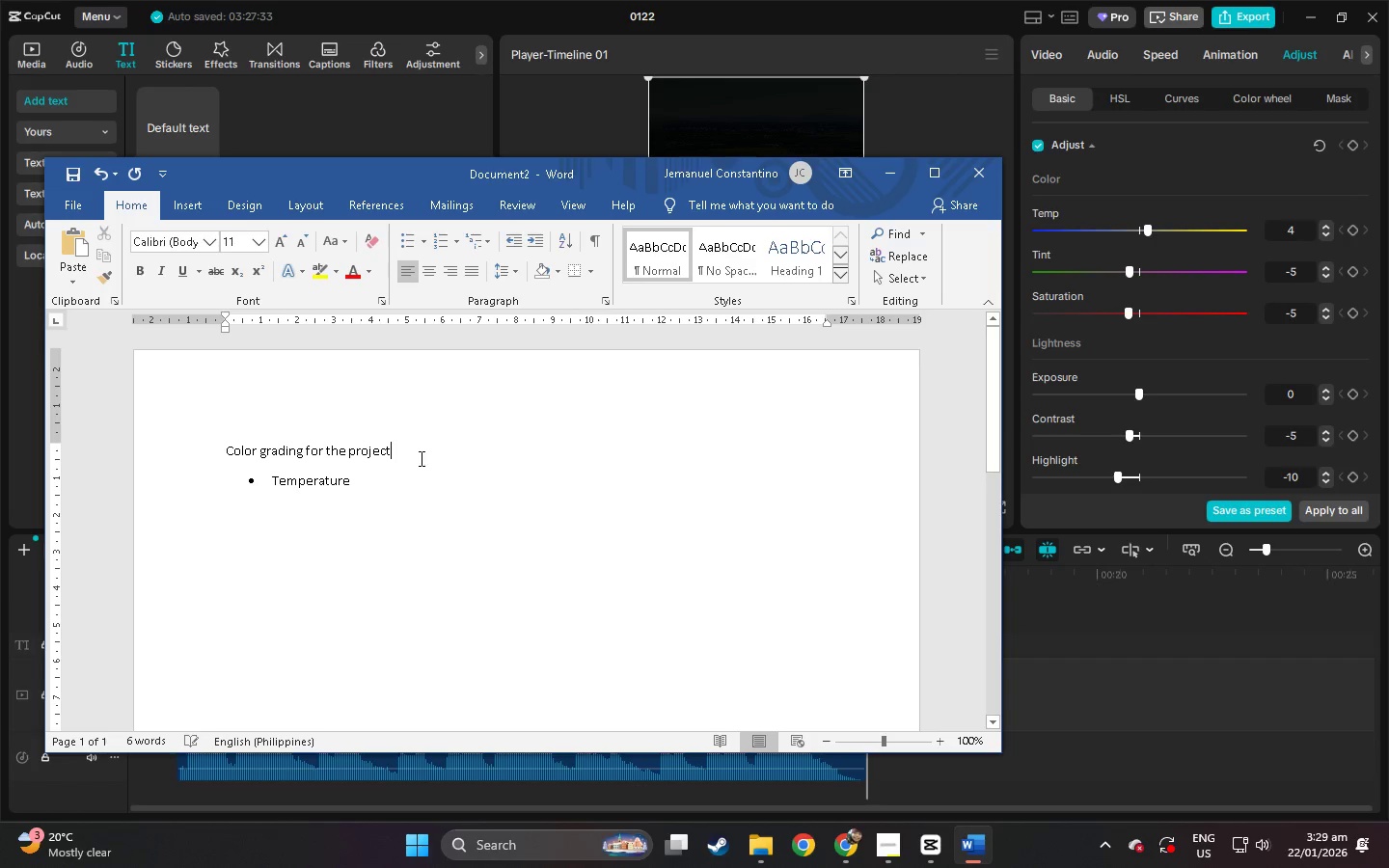 
left_click([394, 479])
 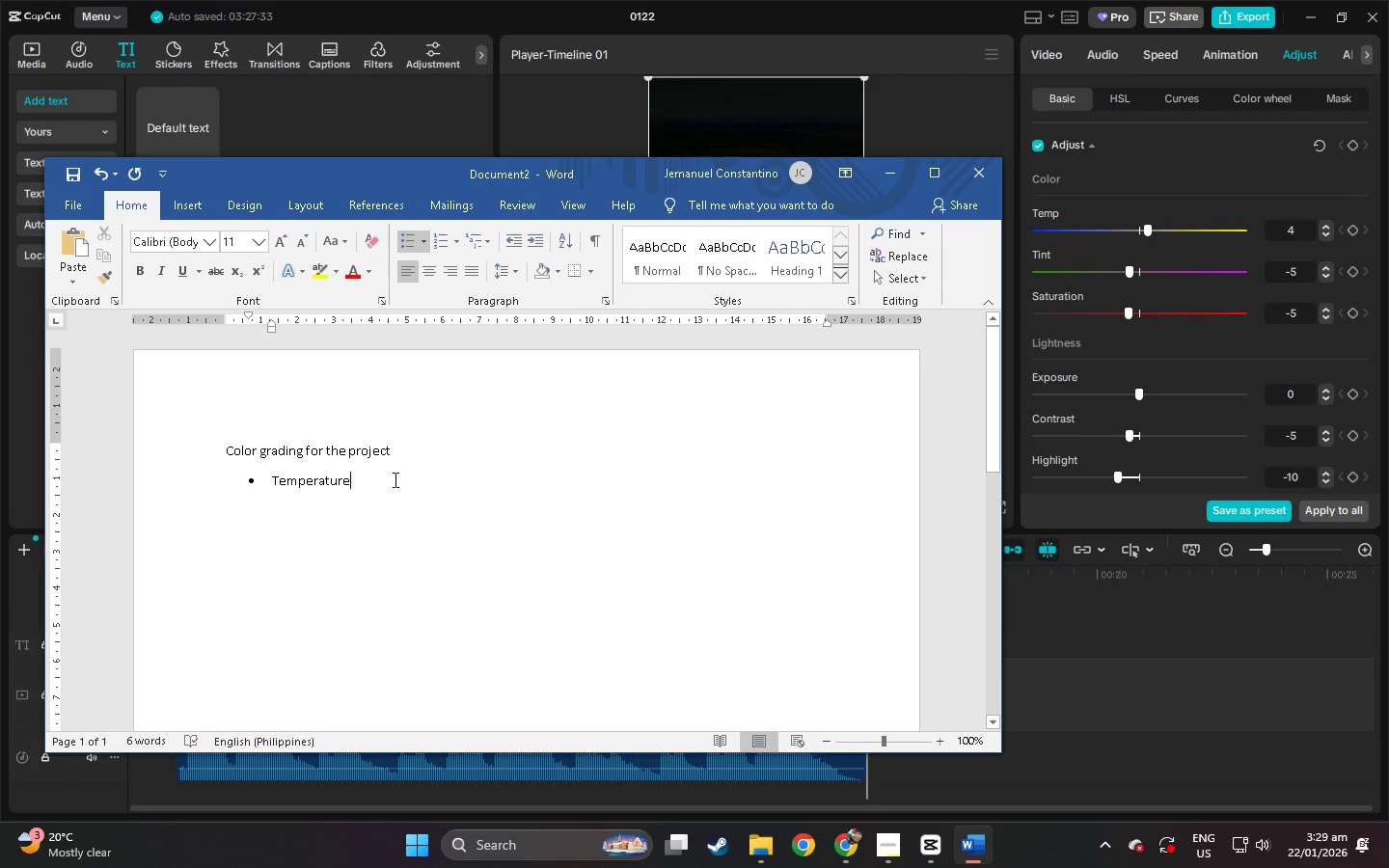 
type( )
key(Backspace)
type(: +4 to)
key(Backspace)
key(Backspace)
key(Backspace)
 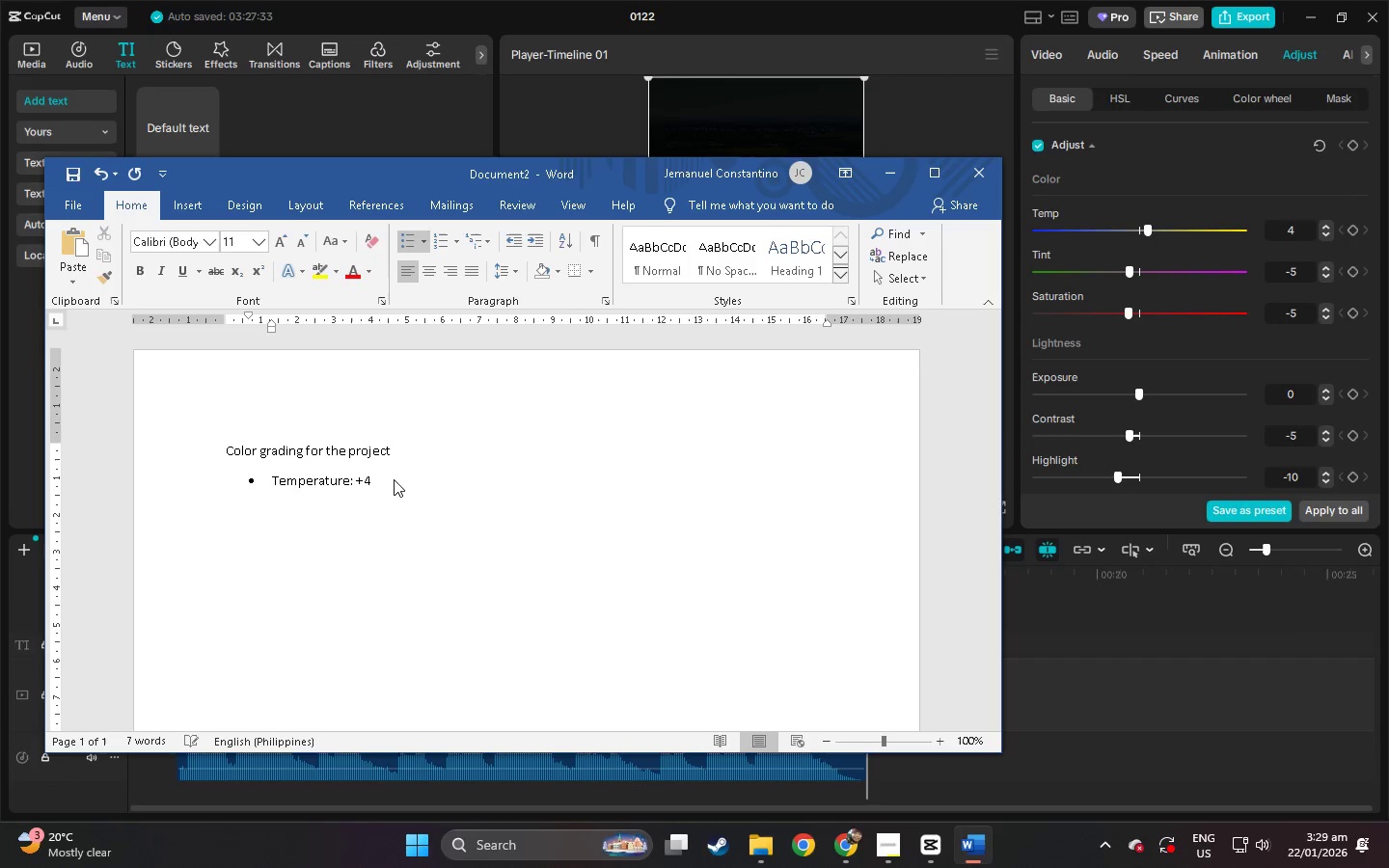 
key(Enter)
 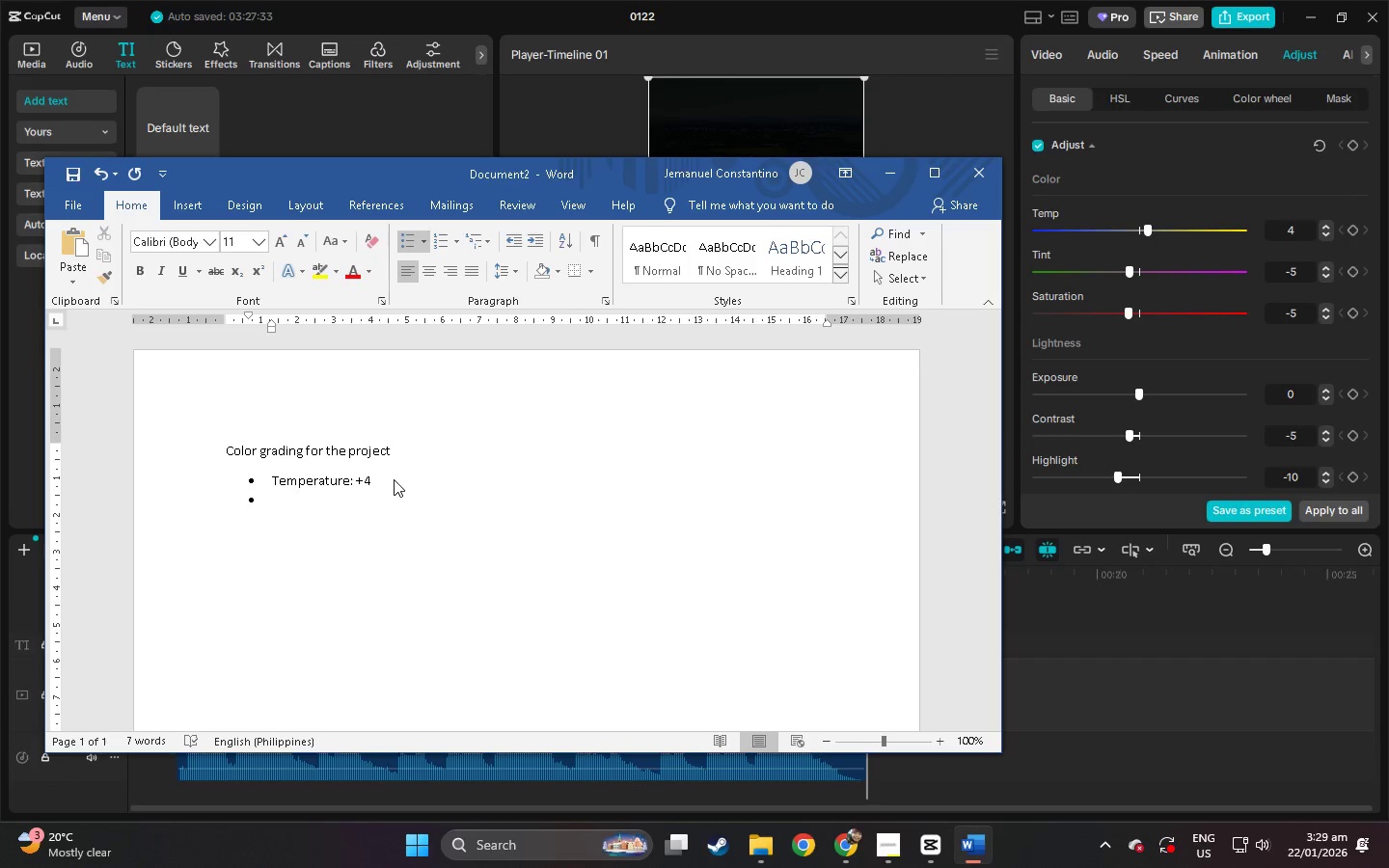 
type(Tint)
 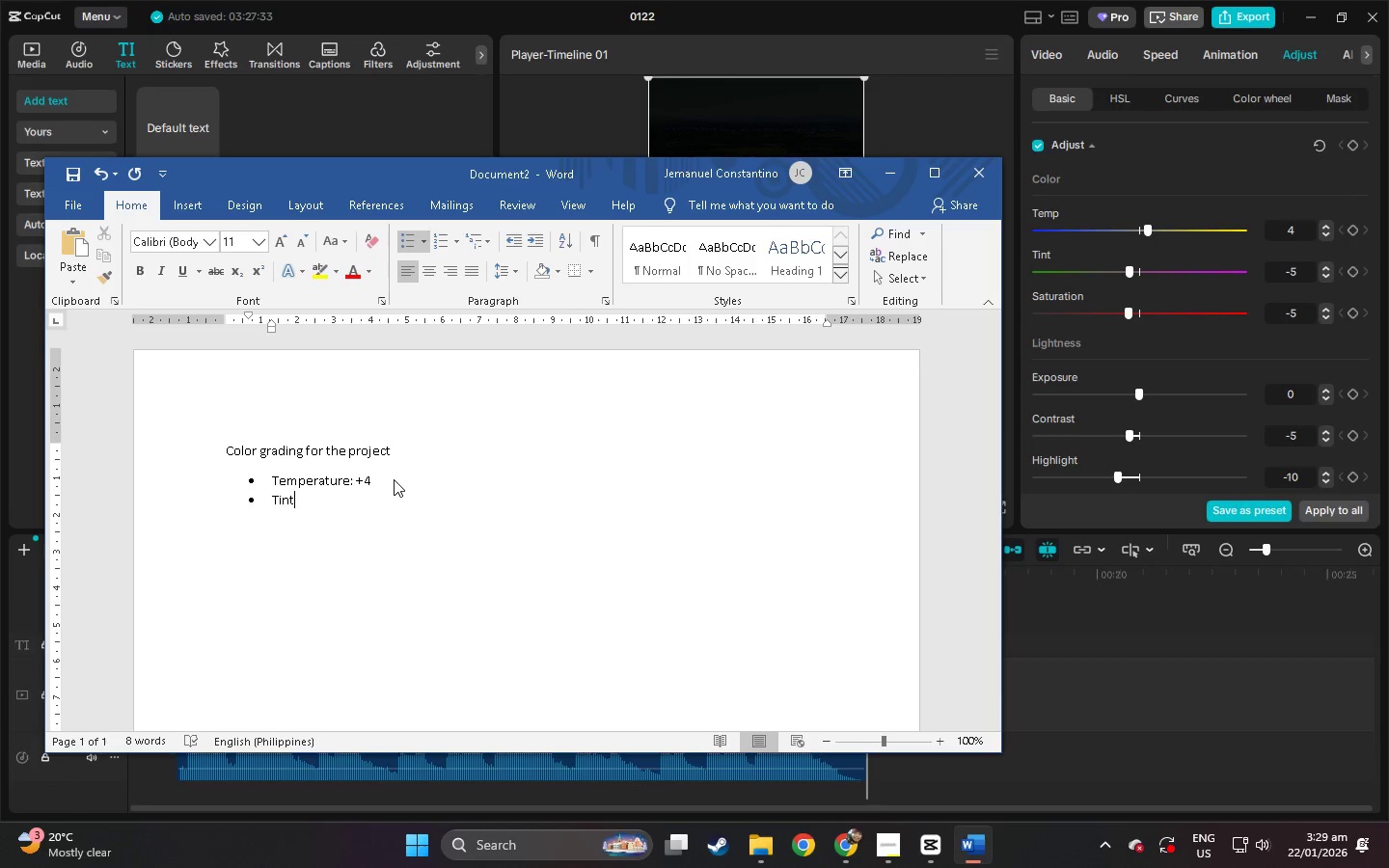 
type(:-5 toward green)
 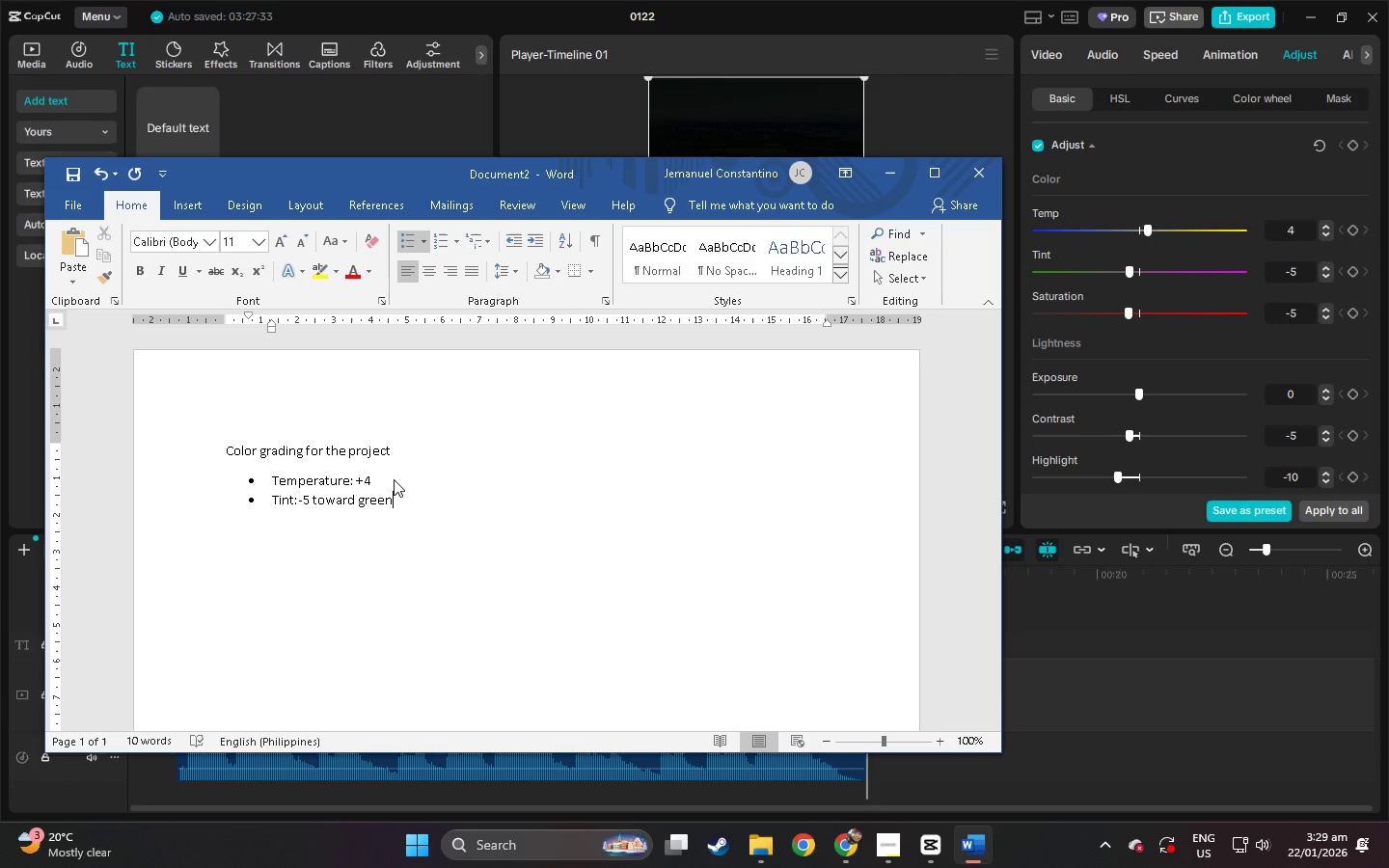 
key(Enter)
 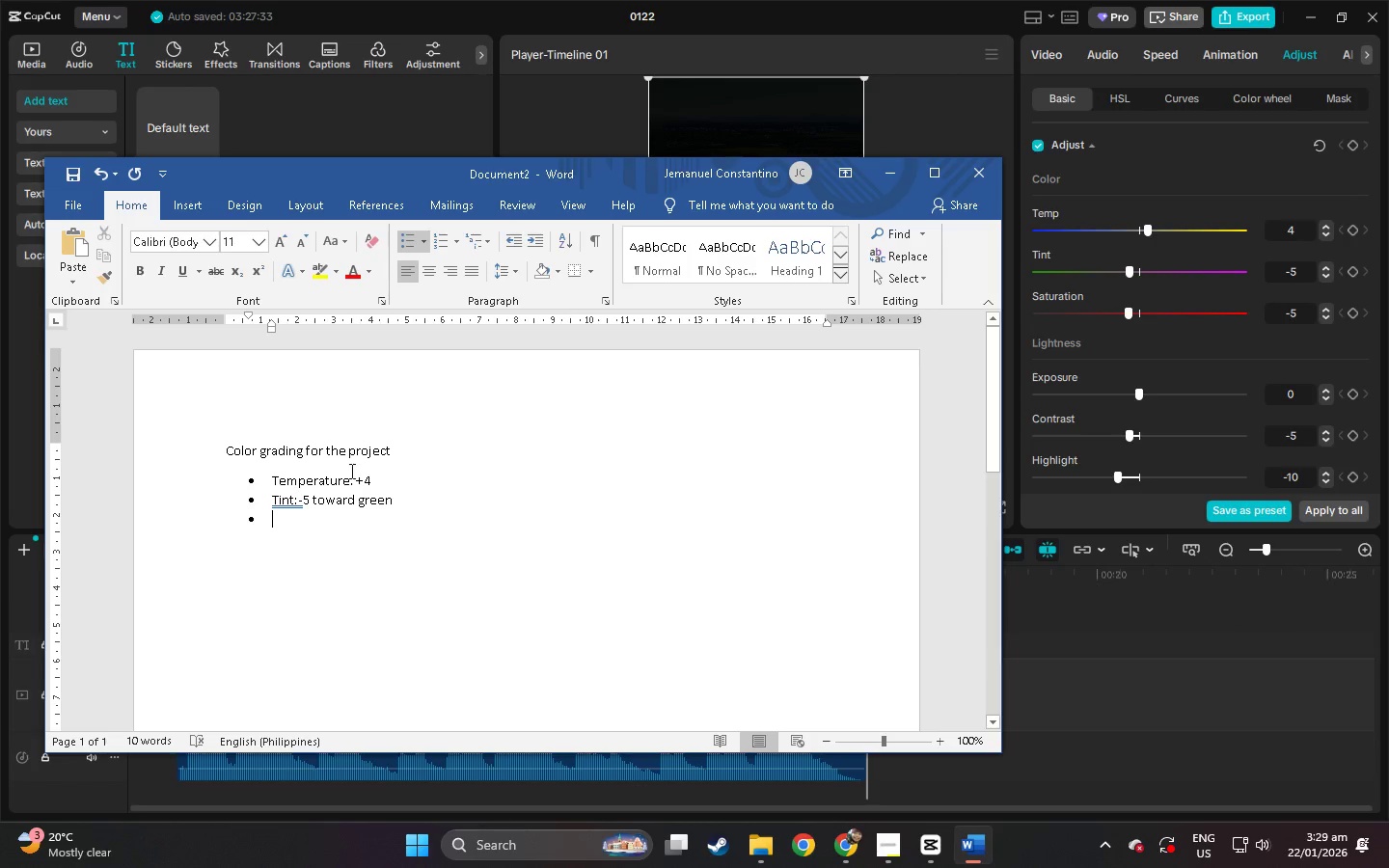 
right_click([280, 501])
 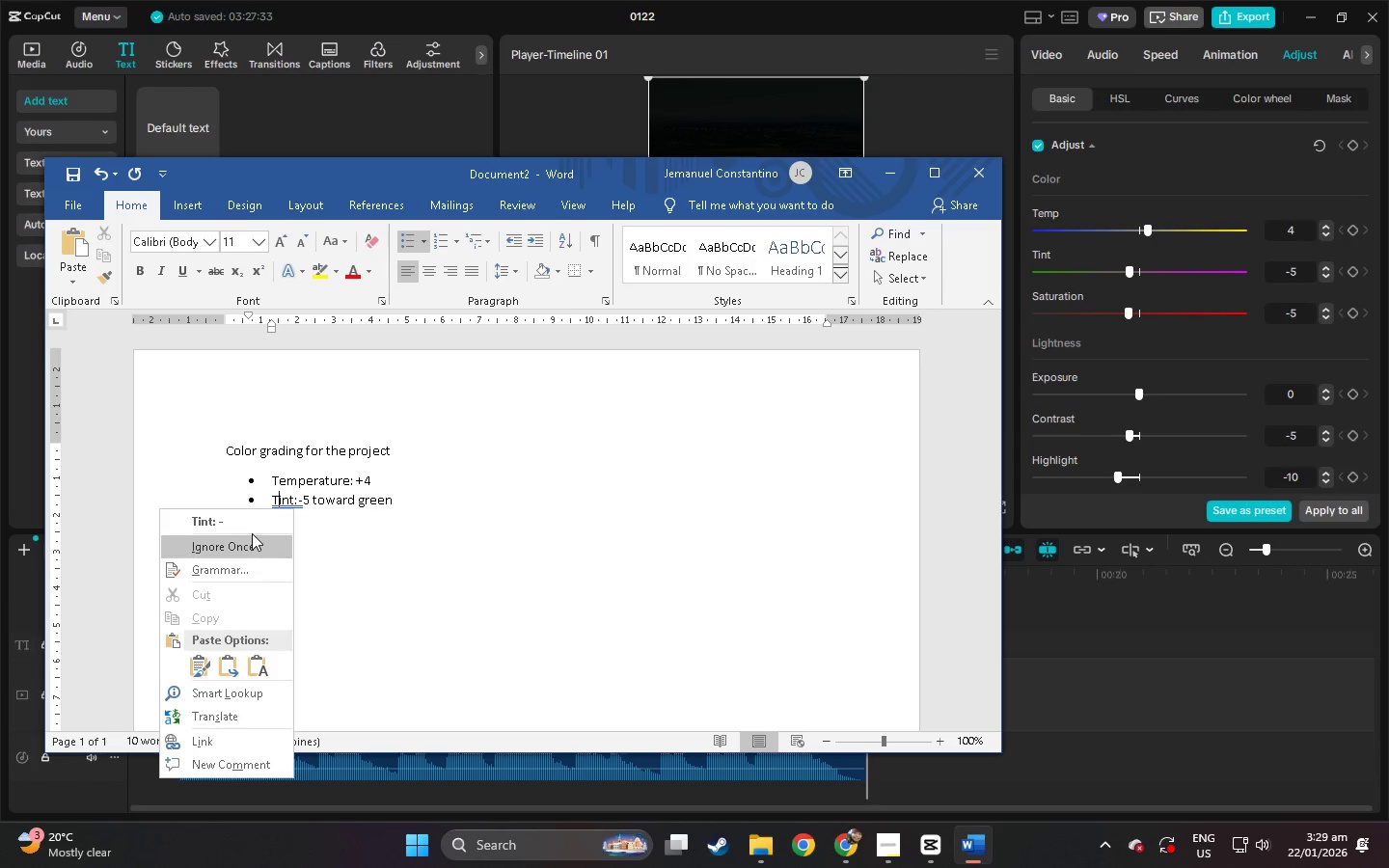 
left_click([250, 525])
 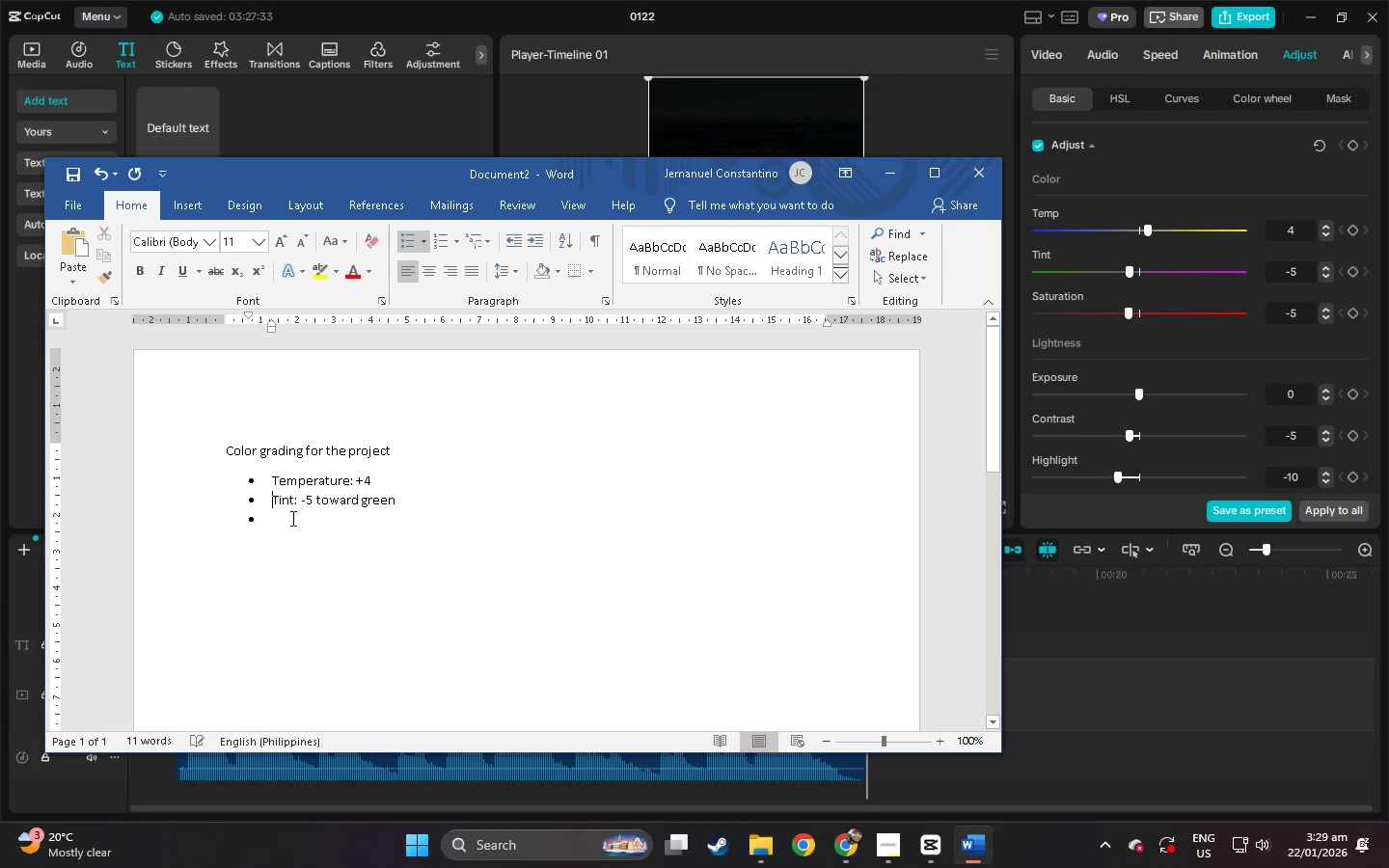 
left_click([291, 518])
 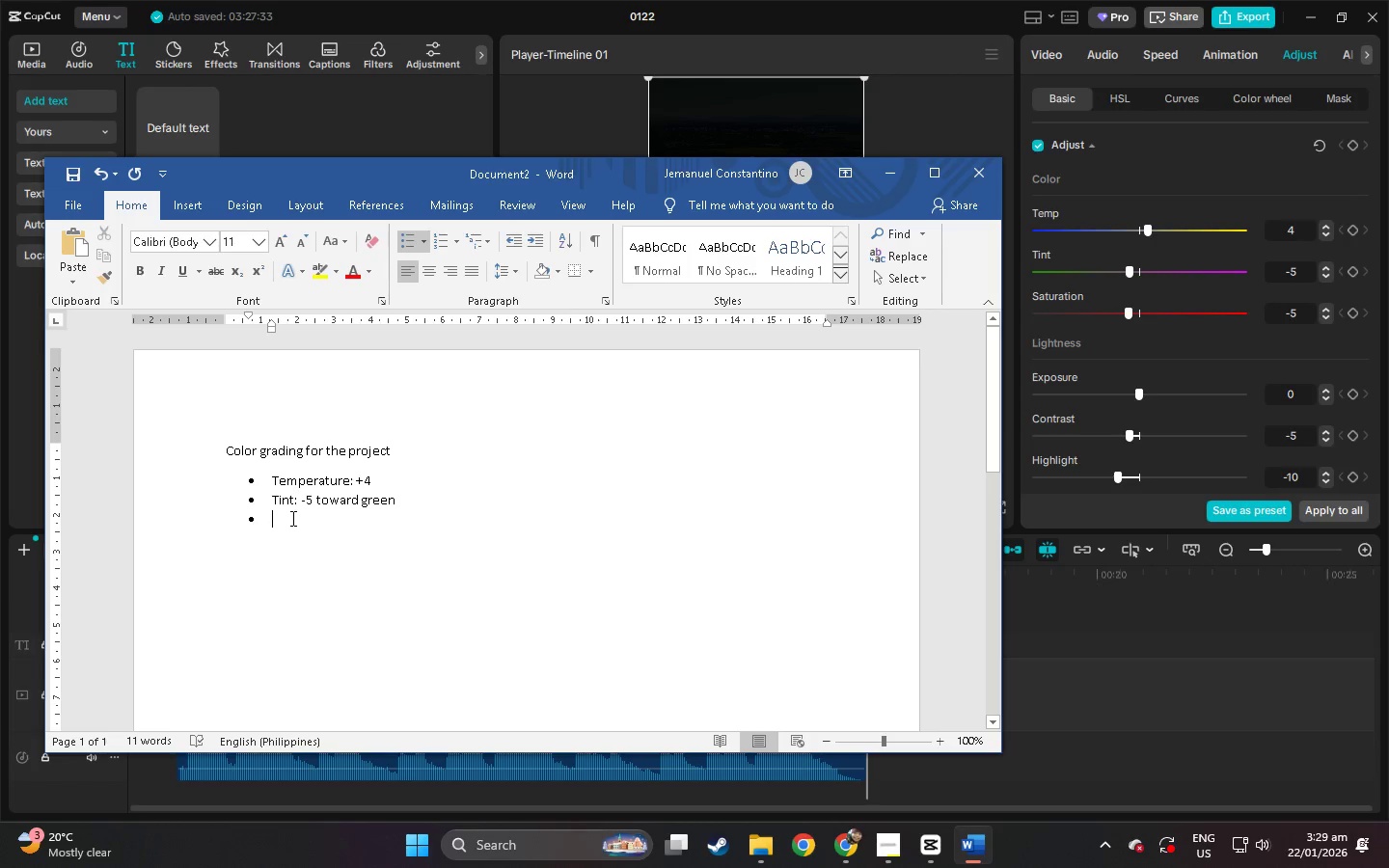 
type(Contrast )
key(Backspace)
type(: -5)
 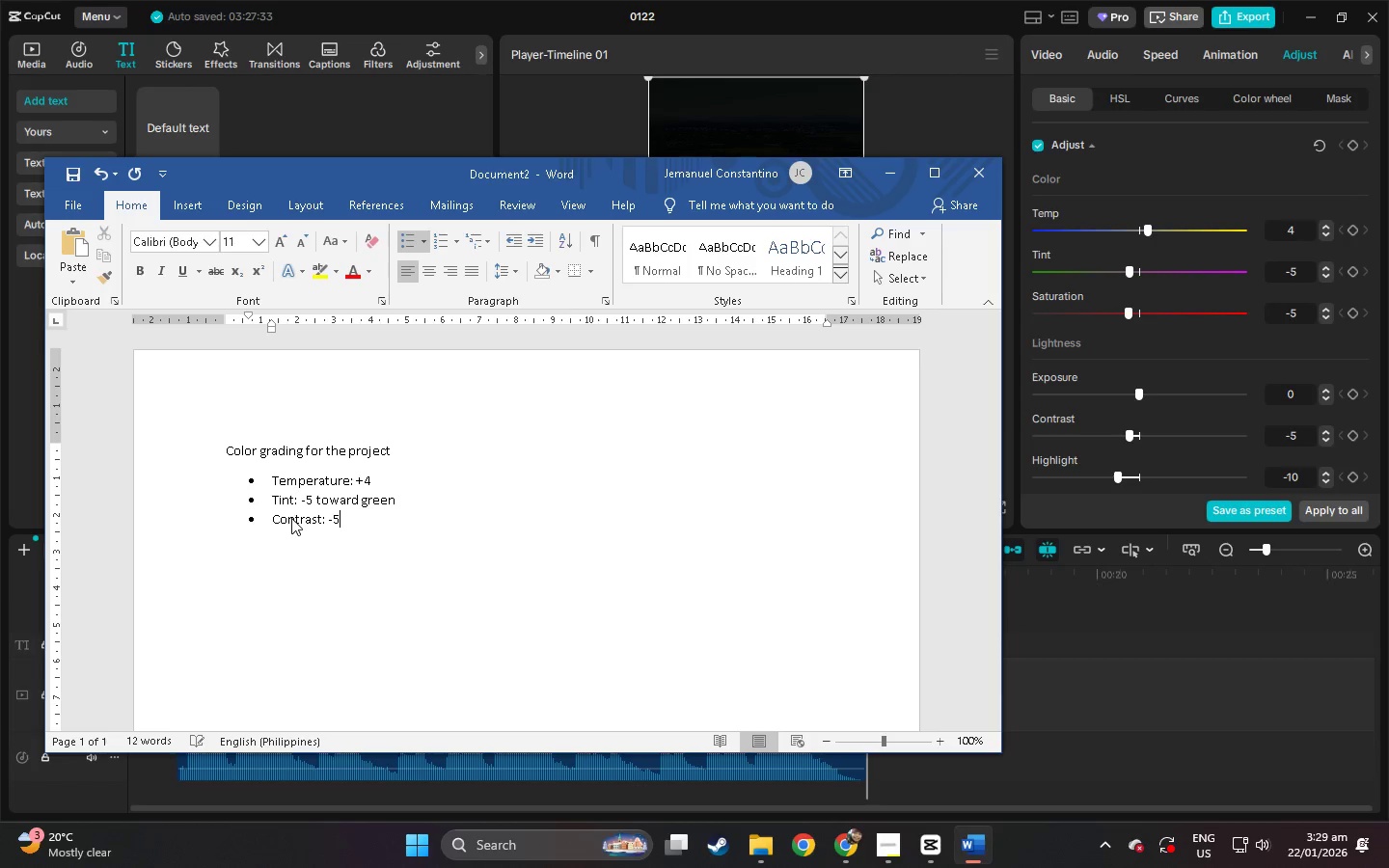 
key(Enter)
 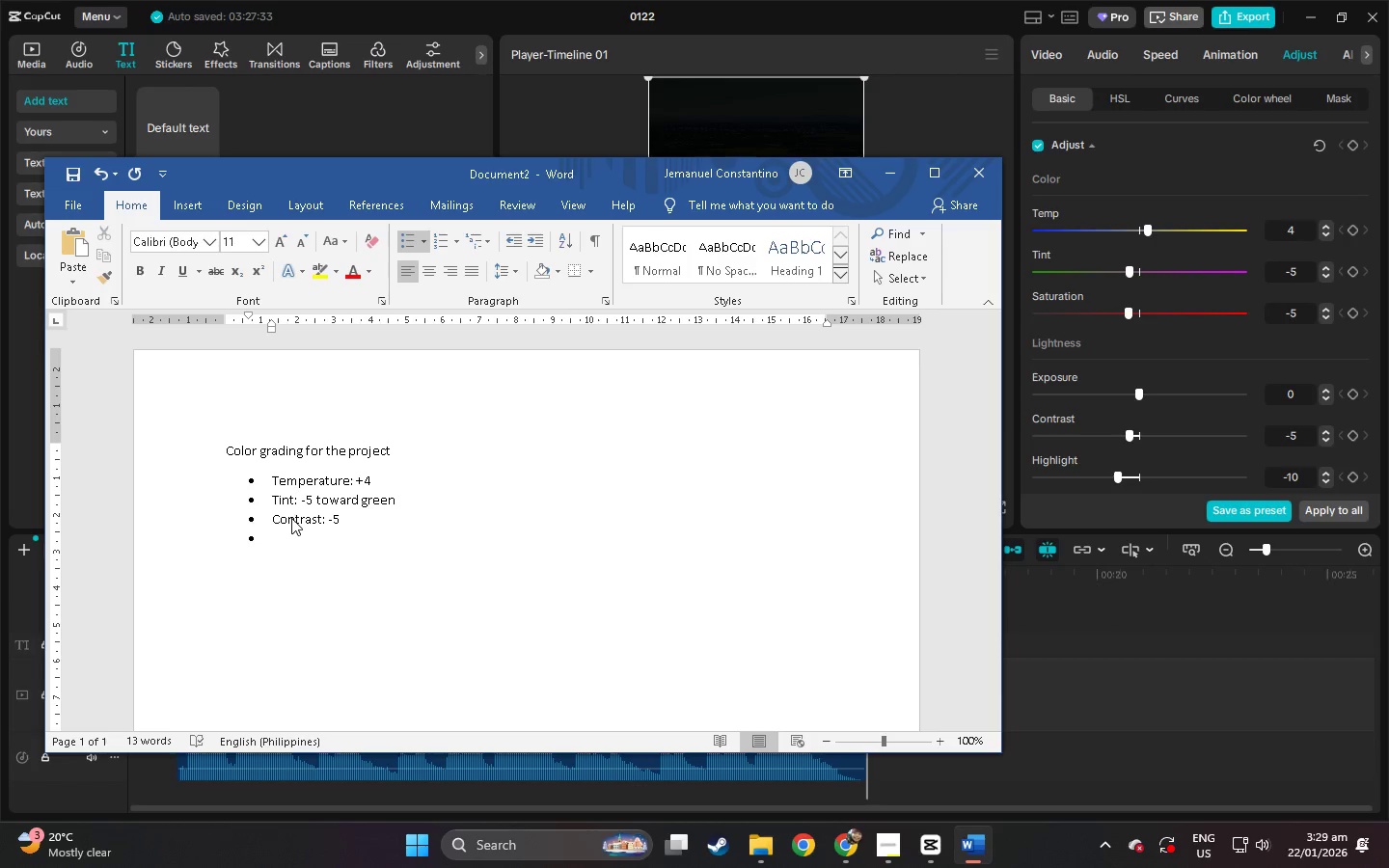 
type(High)
key(Backspace)
type(hki)
key(Backspace)
key(Backspace)
type(lights )
key(Backspace)
type(L:)
key(Backspace)
key(Backspace)
type(:=)
key(Backspace)
type( - )
key(Backspace)
type(10)
 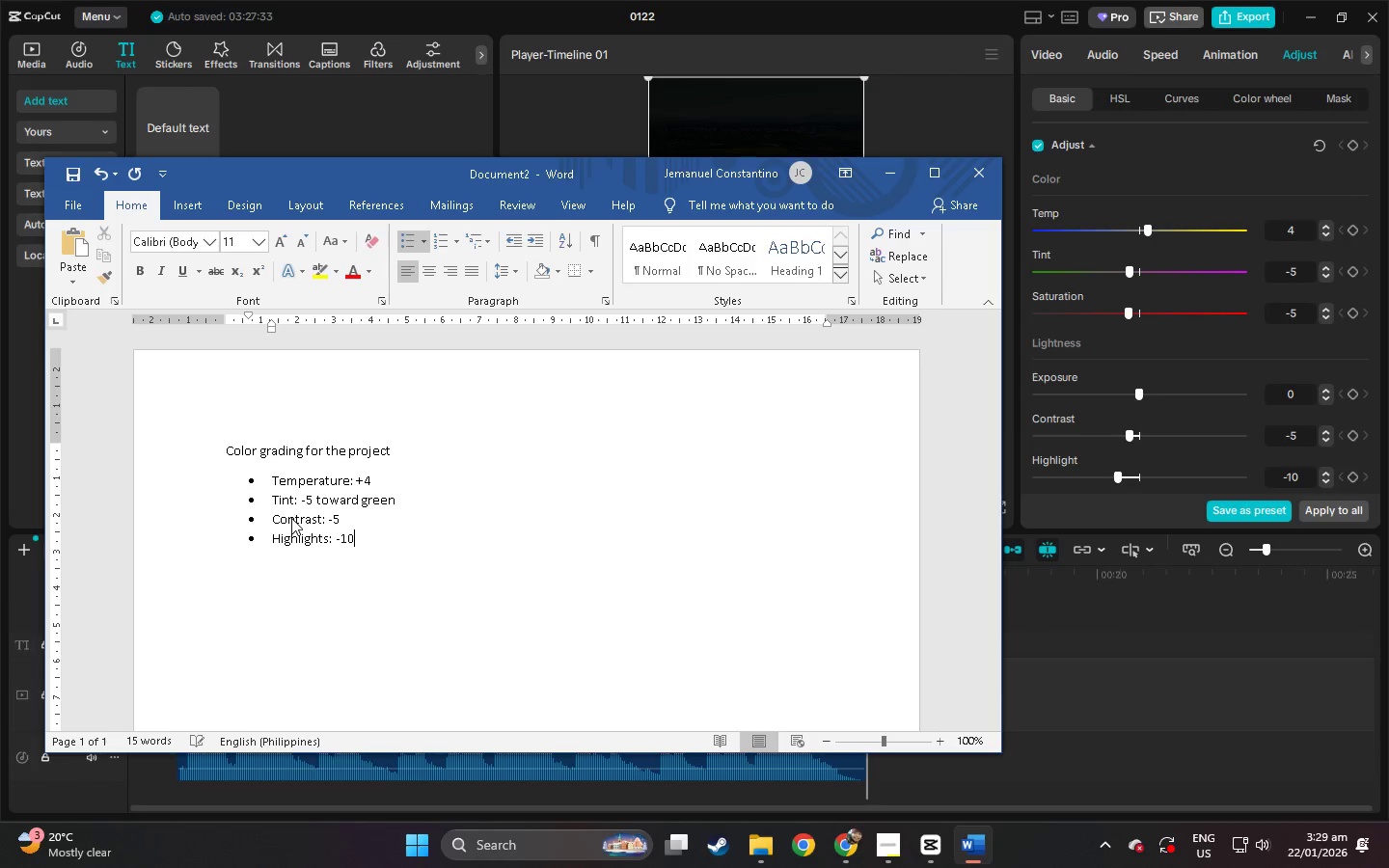 
key(Enter)
 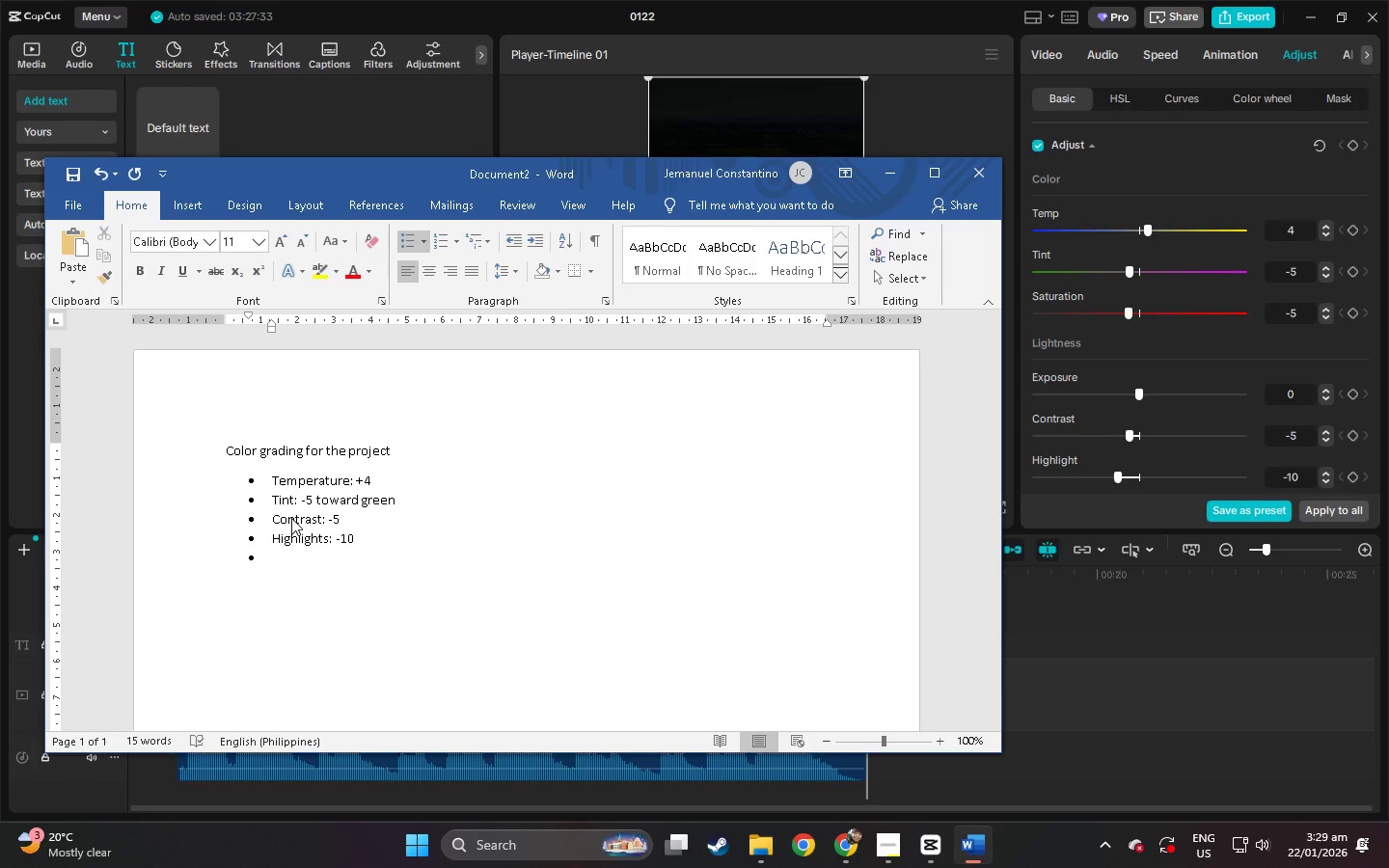 
key(Shift+ShiftLeft)
 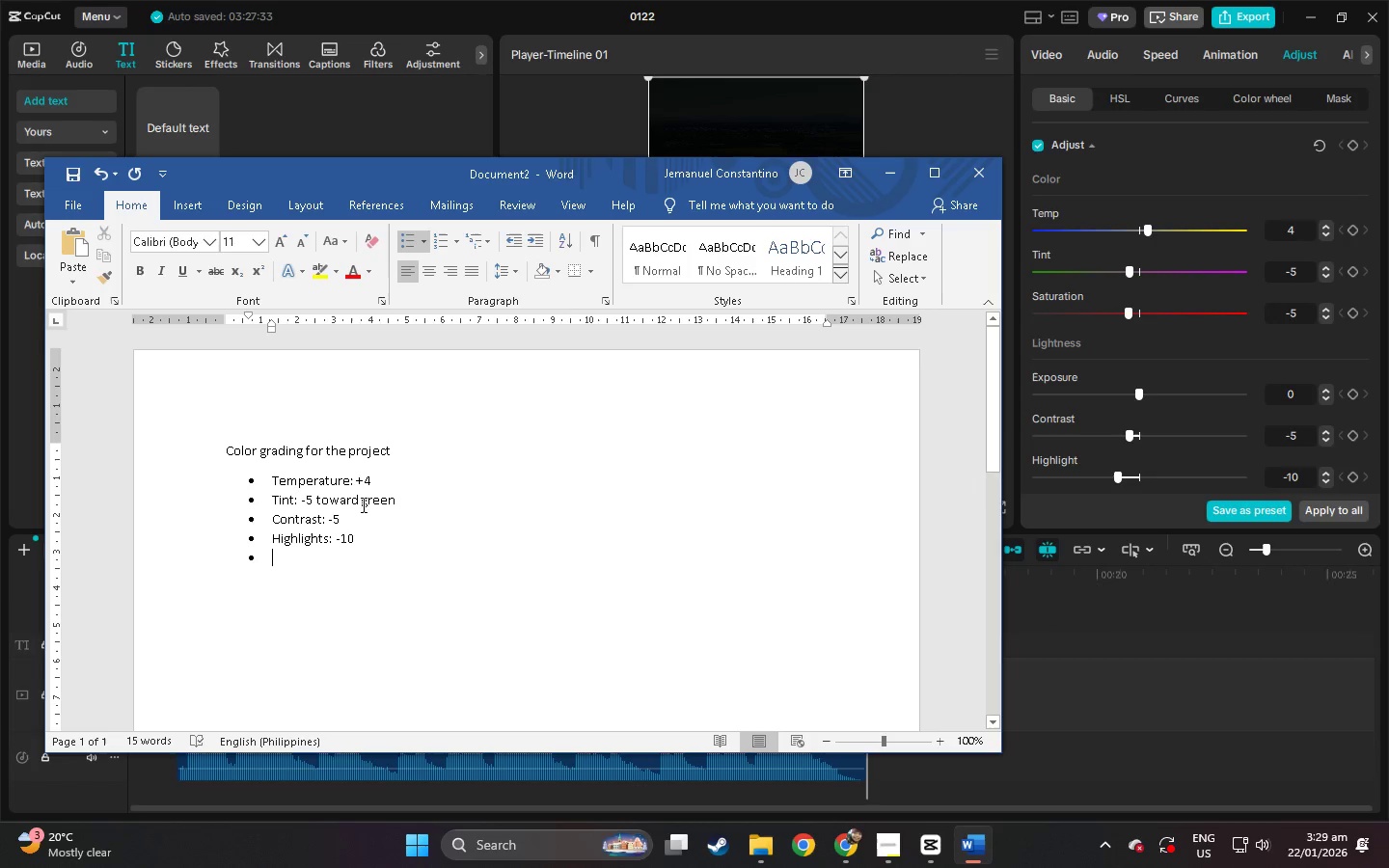 
scroll: coordinate [1194, 426], scroll_direction: down, amount: 18.0
 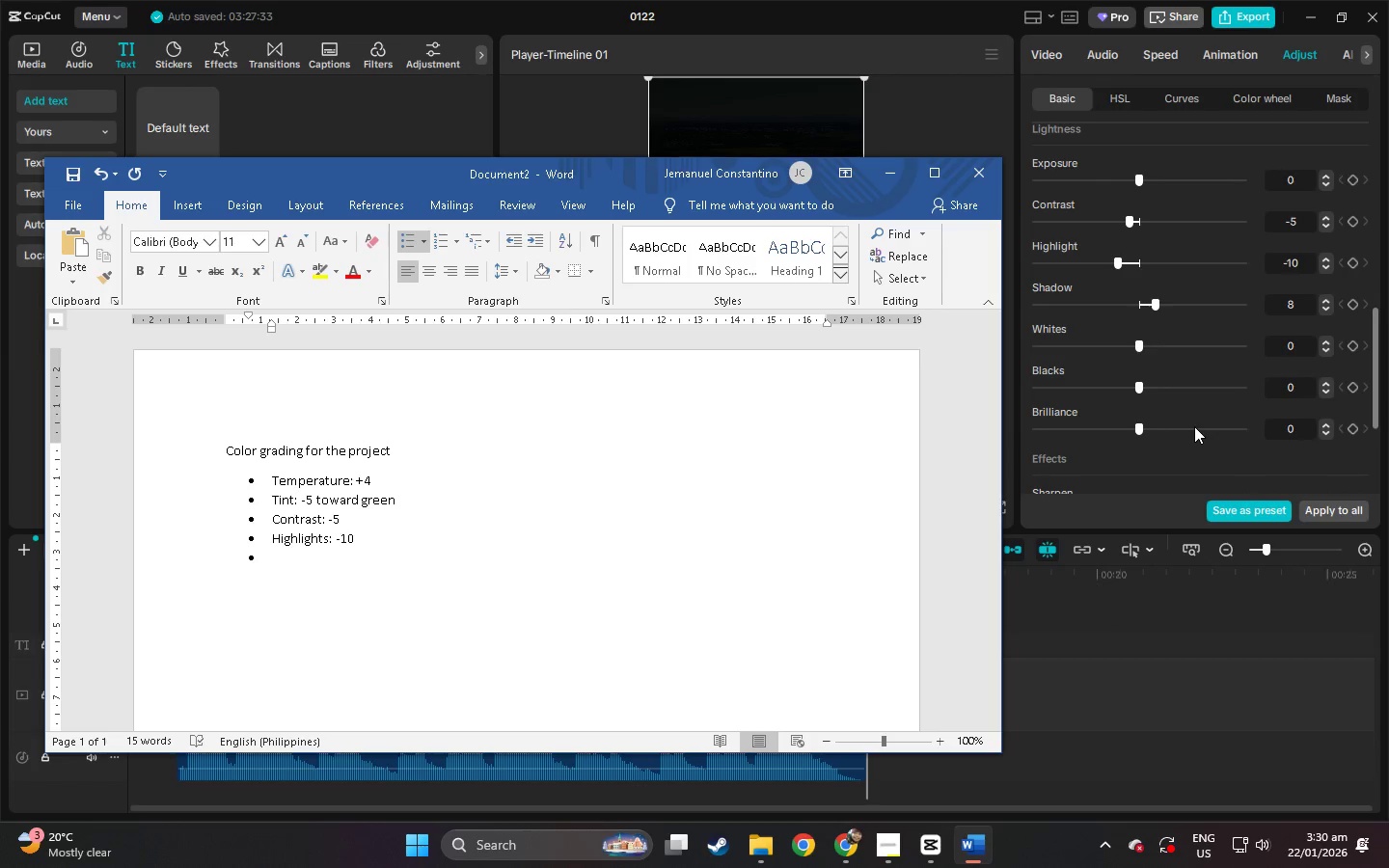 
type(Shadow )
key(Backspace)
type(L)
key(Backspace)
type(: -)
 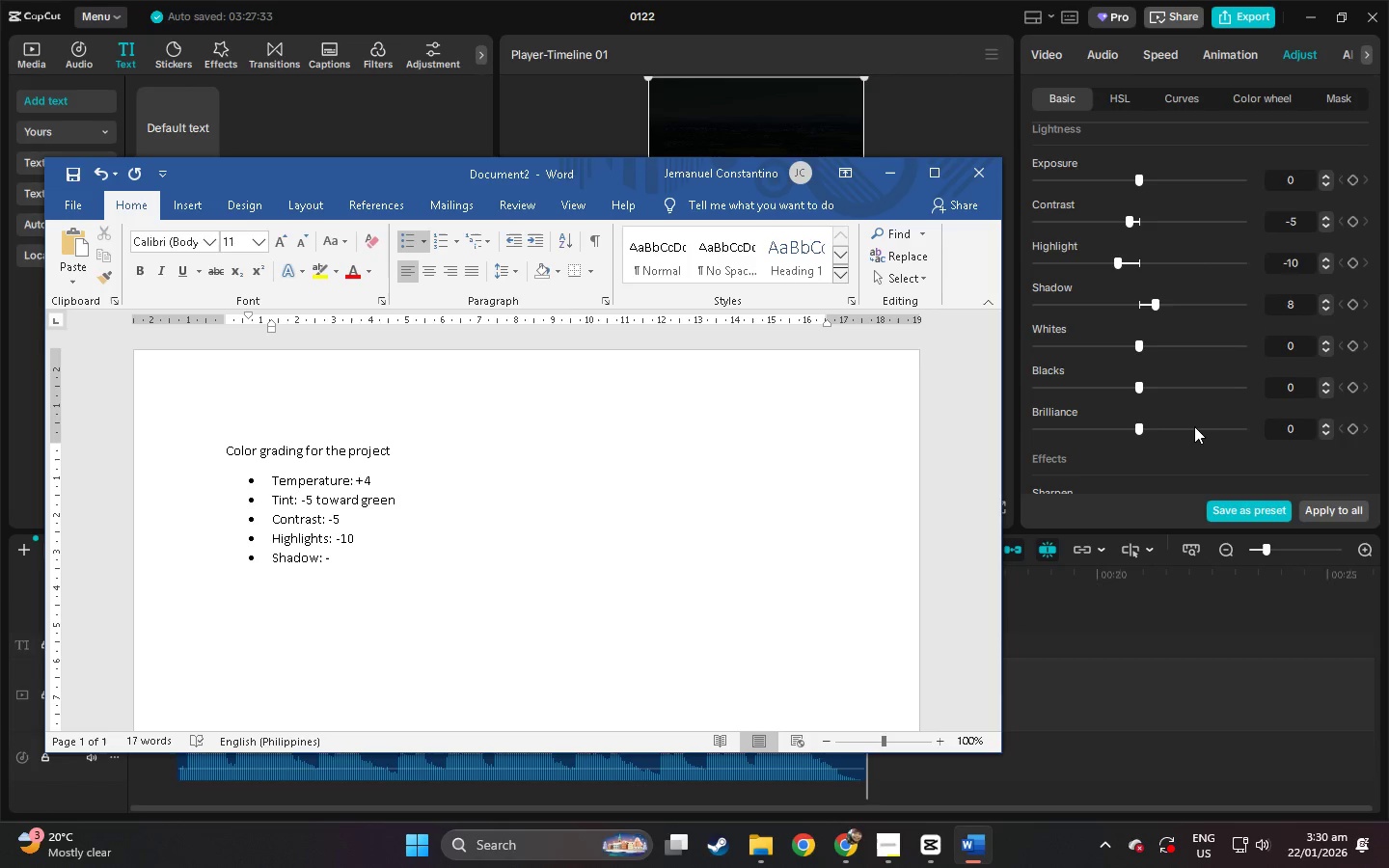 
key(Backspace)
 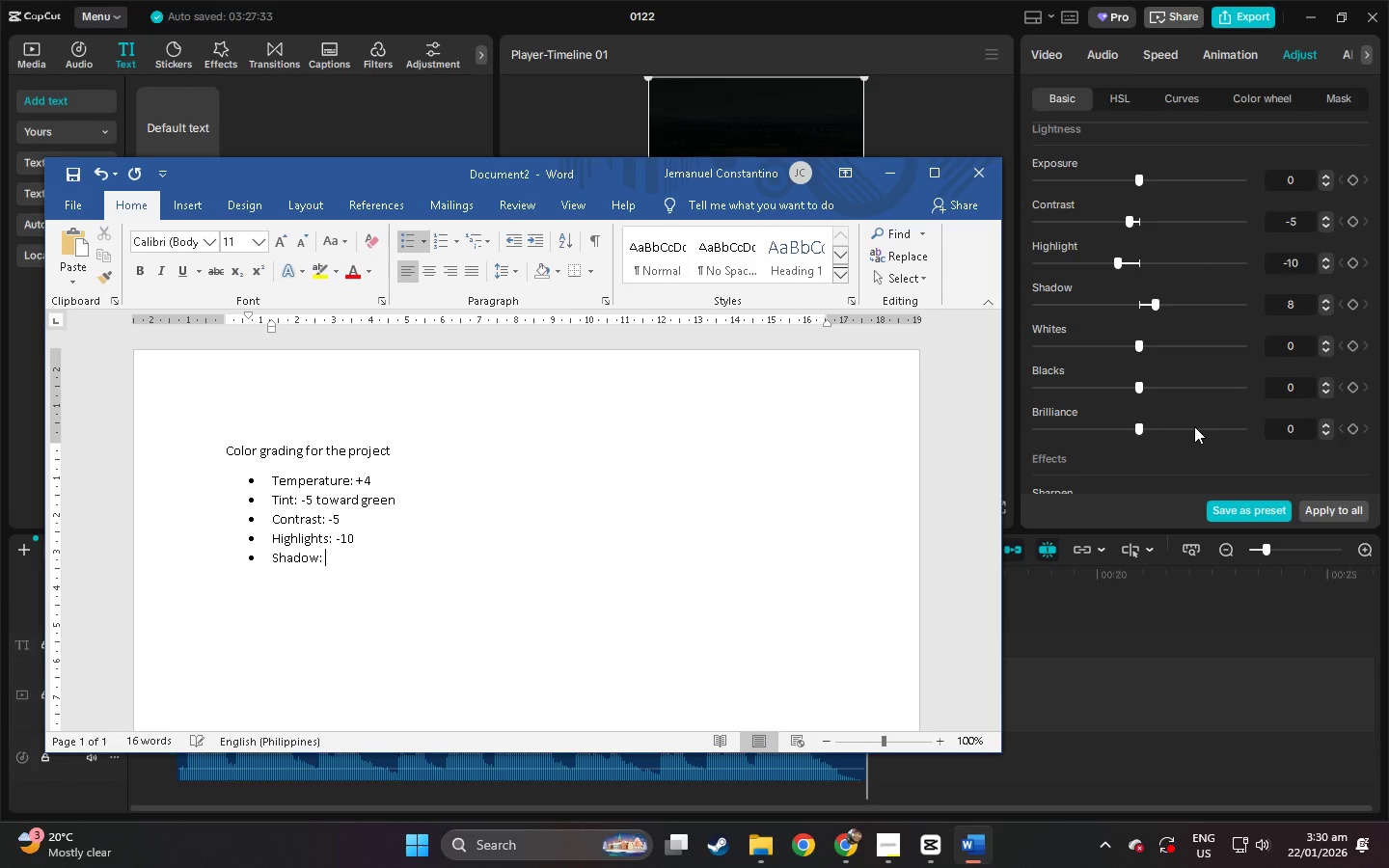 
key(Minus)
 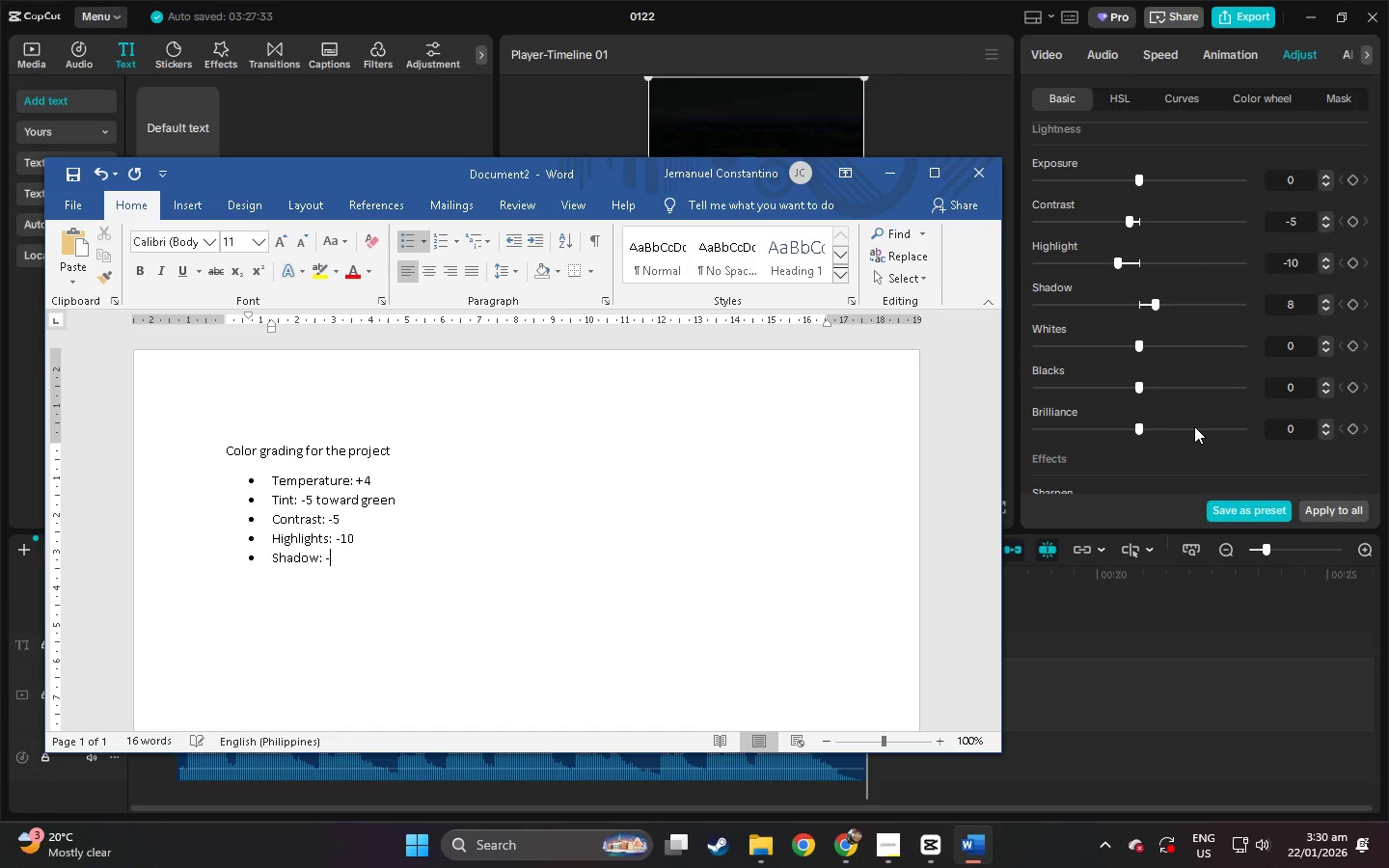 
key(Backspace)
 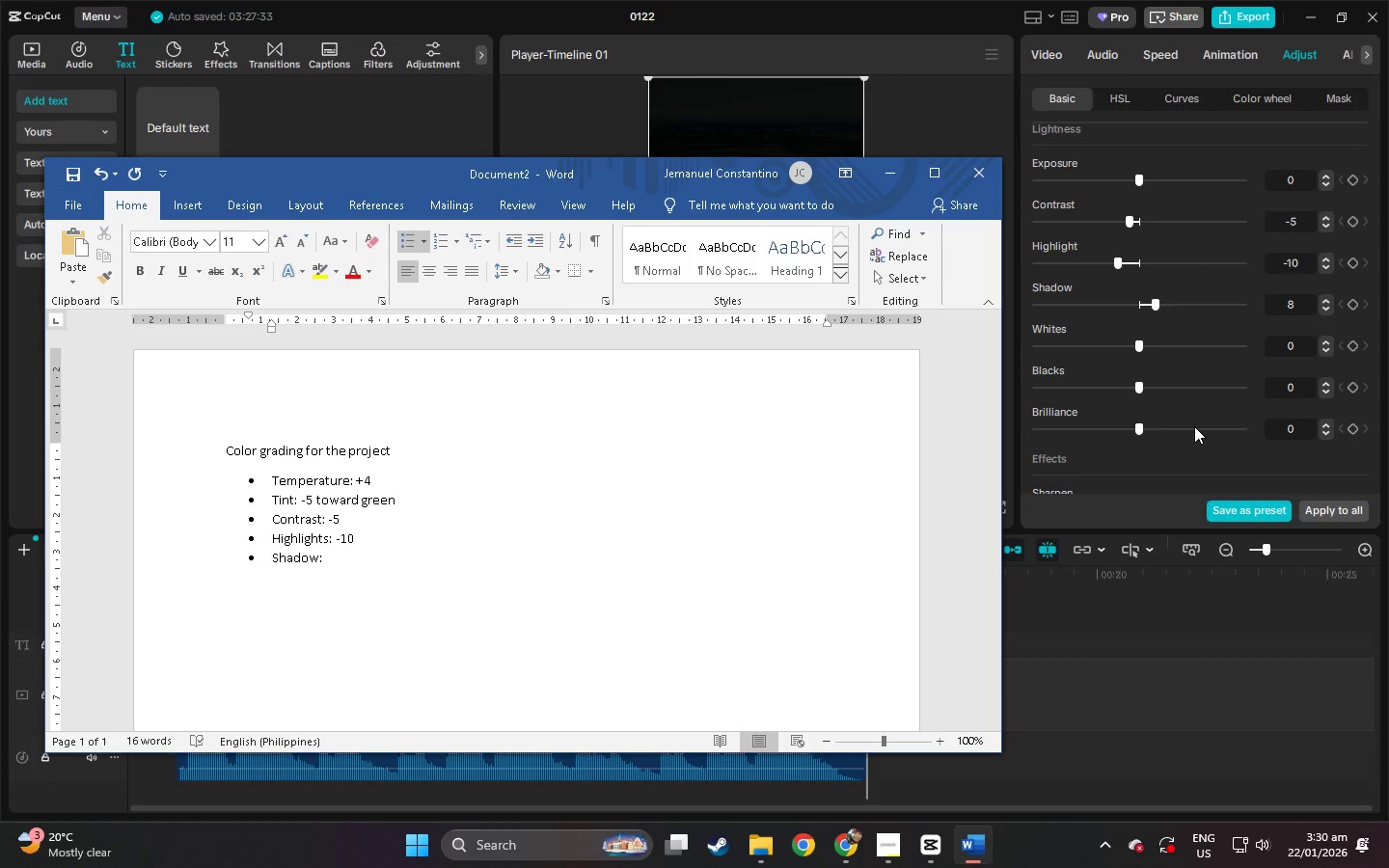 
key(Equal)
 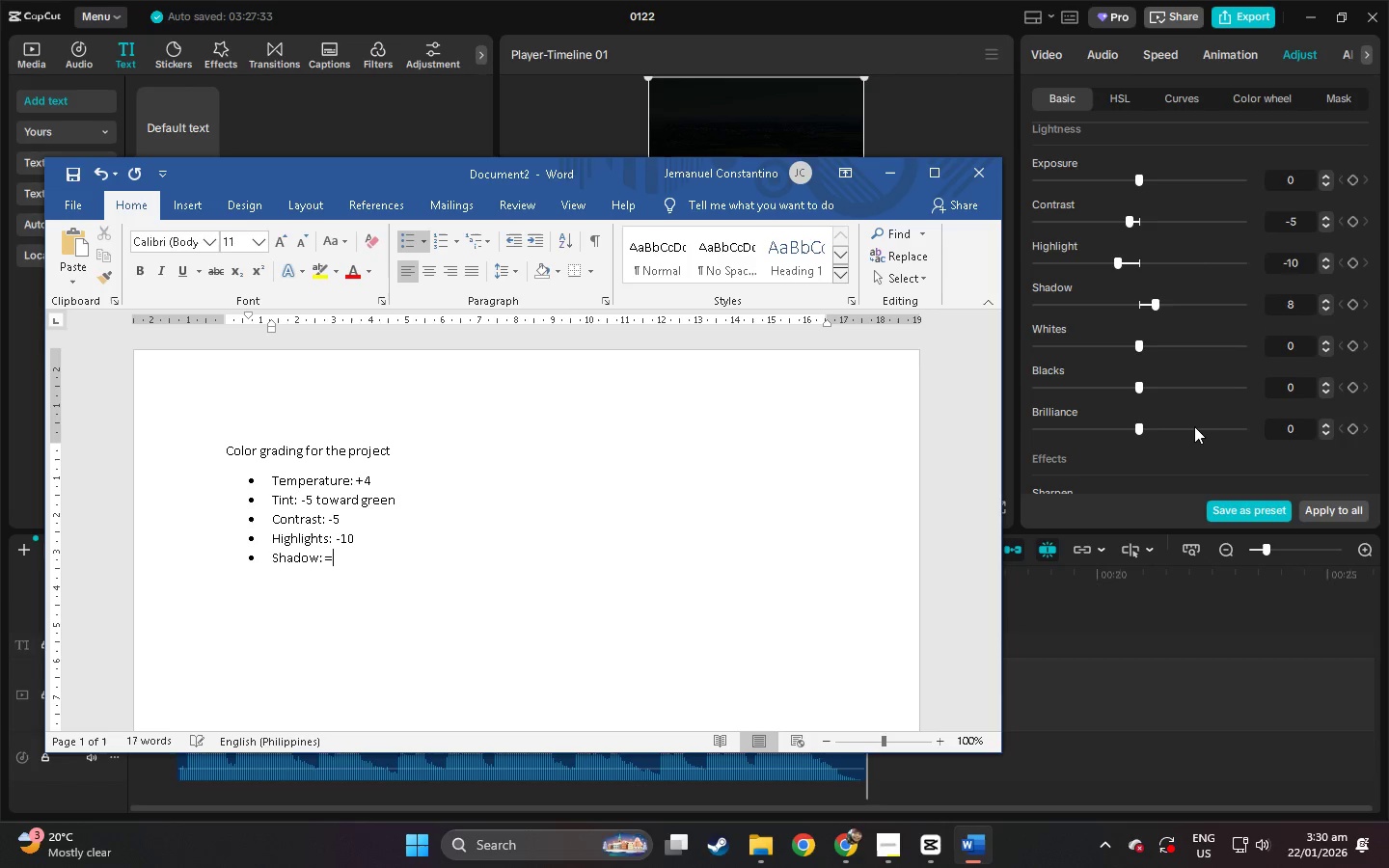 
key(Backspace)
 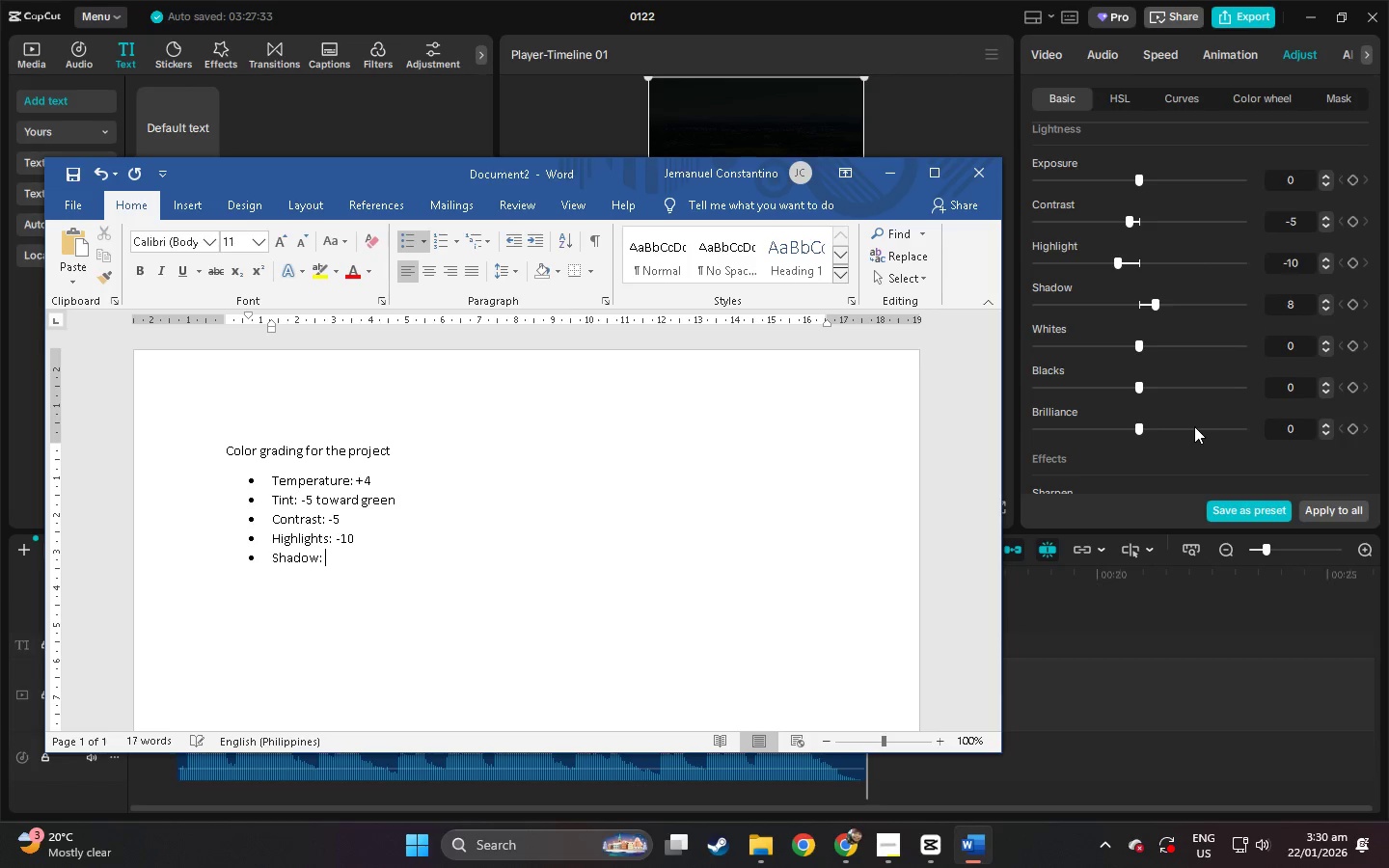 
key(Shift+ShiftLeft)
 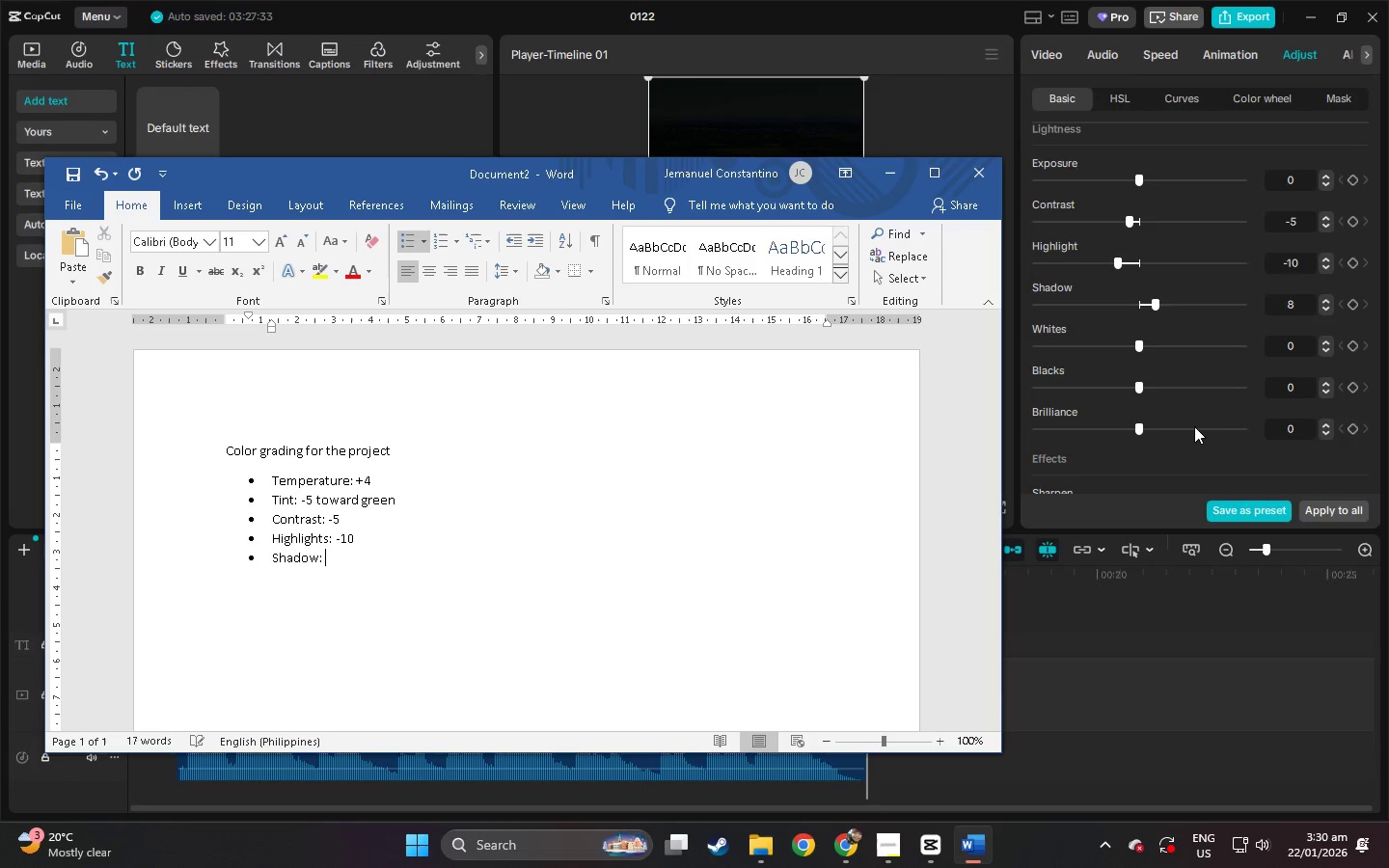 
key(Shift+Equal)
 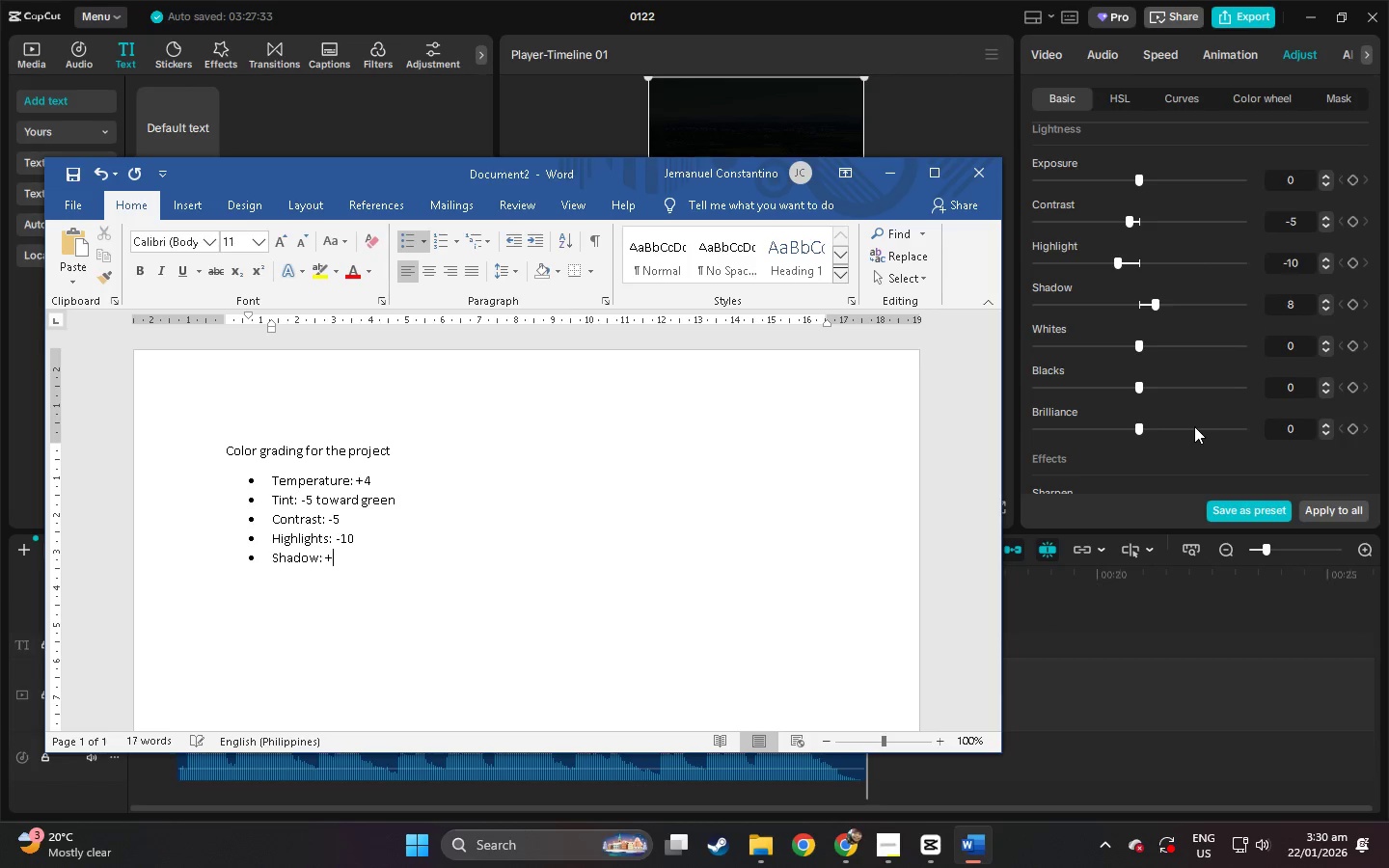 
key(6)
 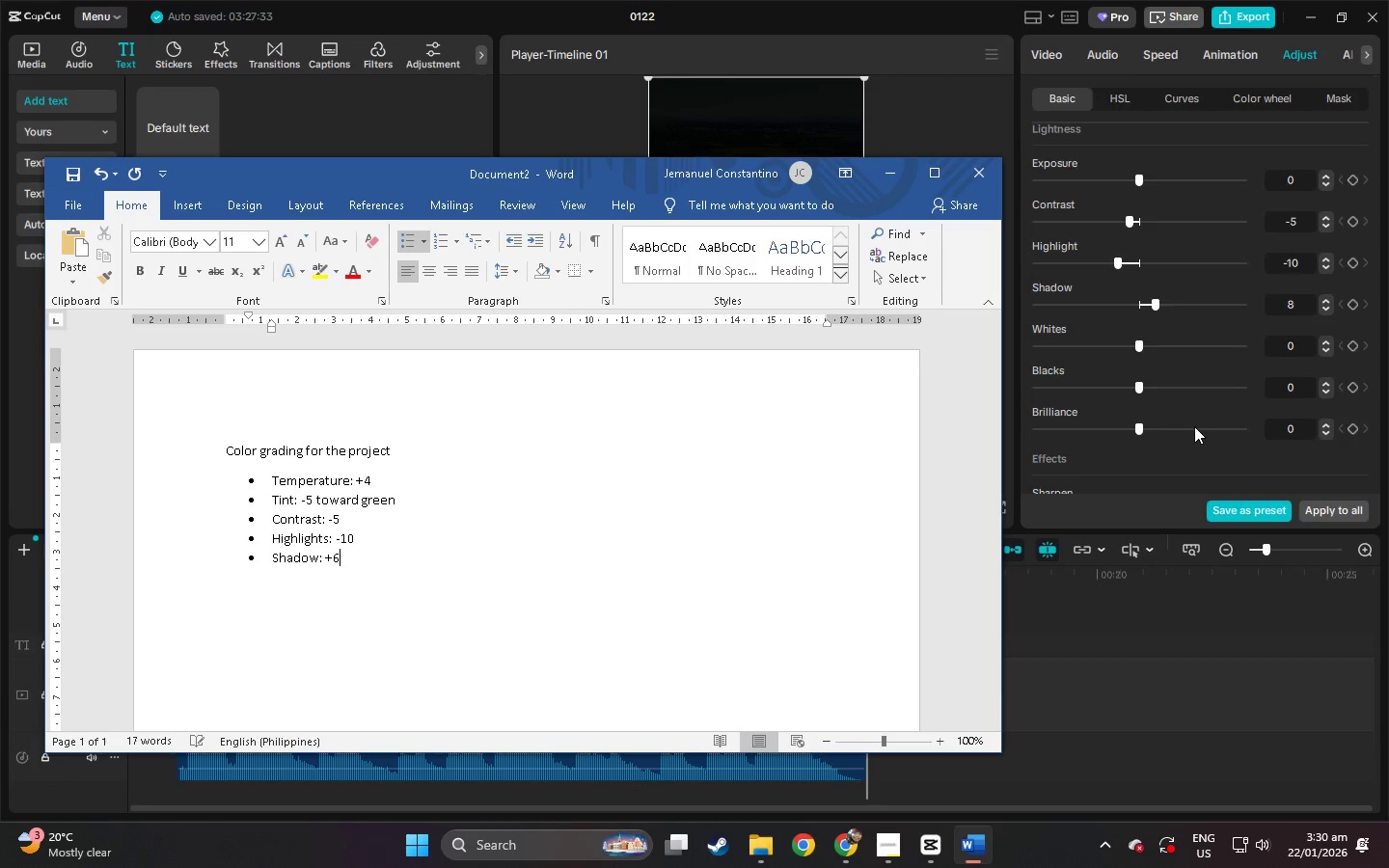 
key(Backspace)
 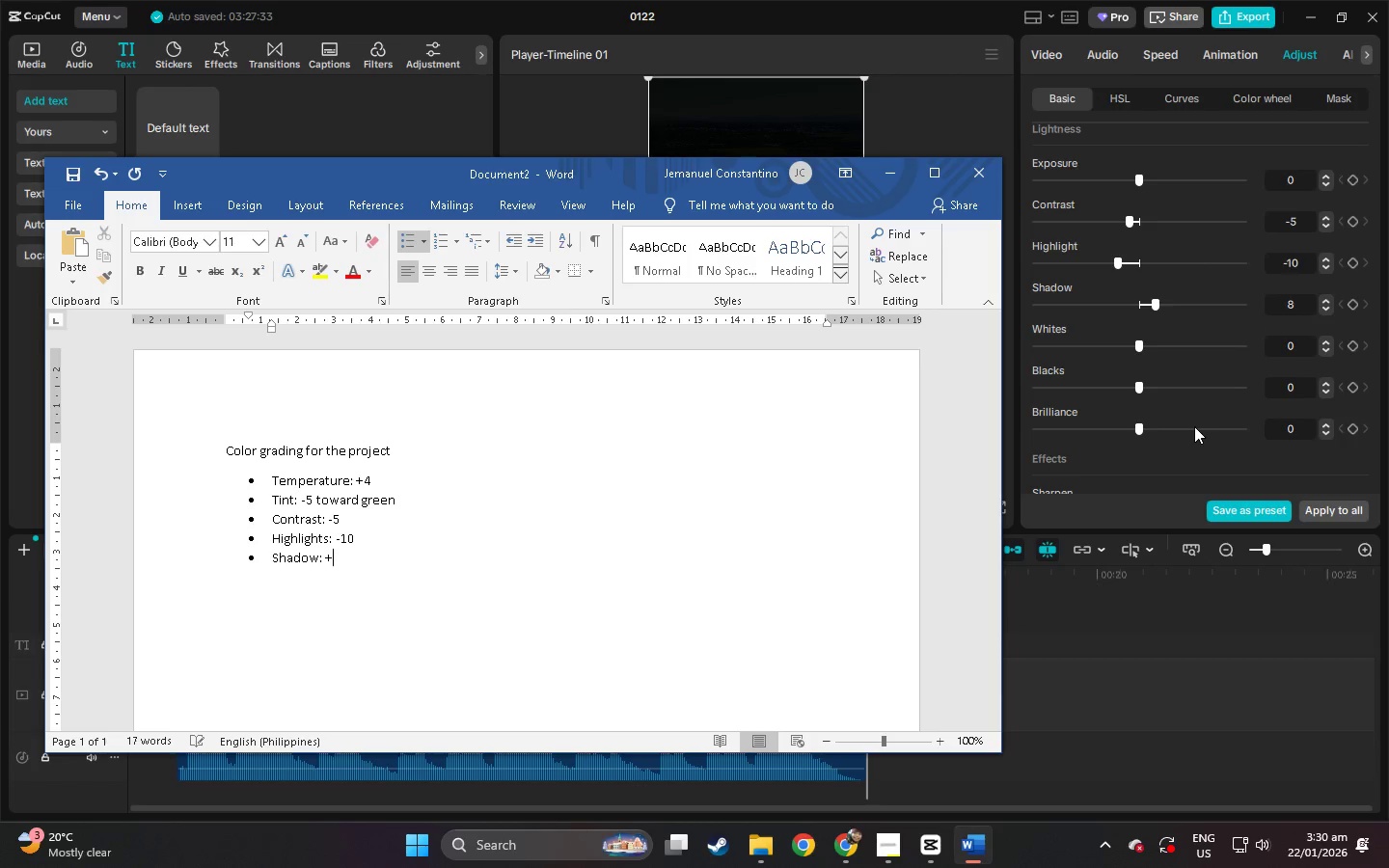 
key(7)
 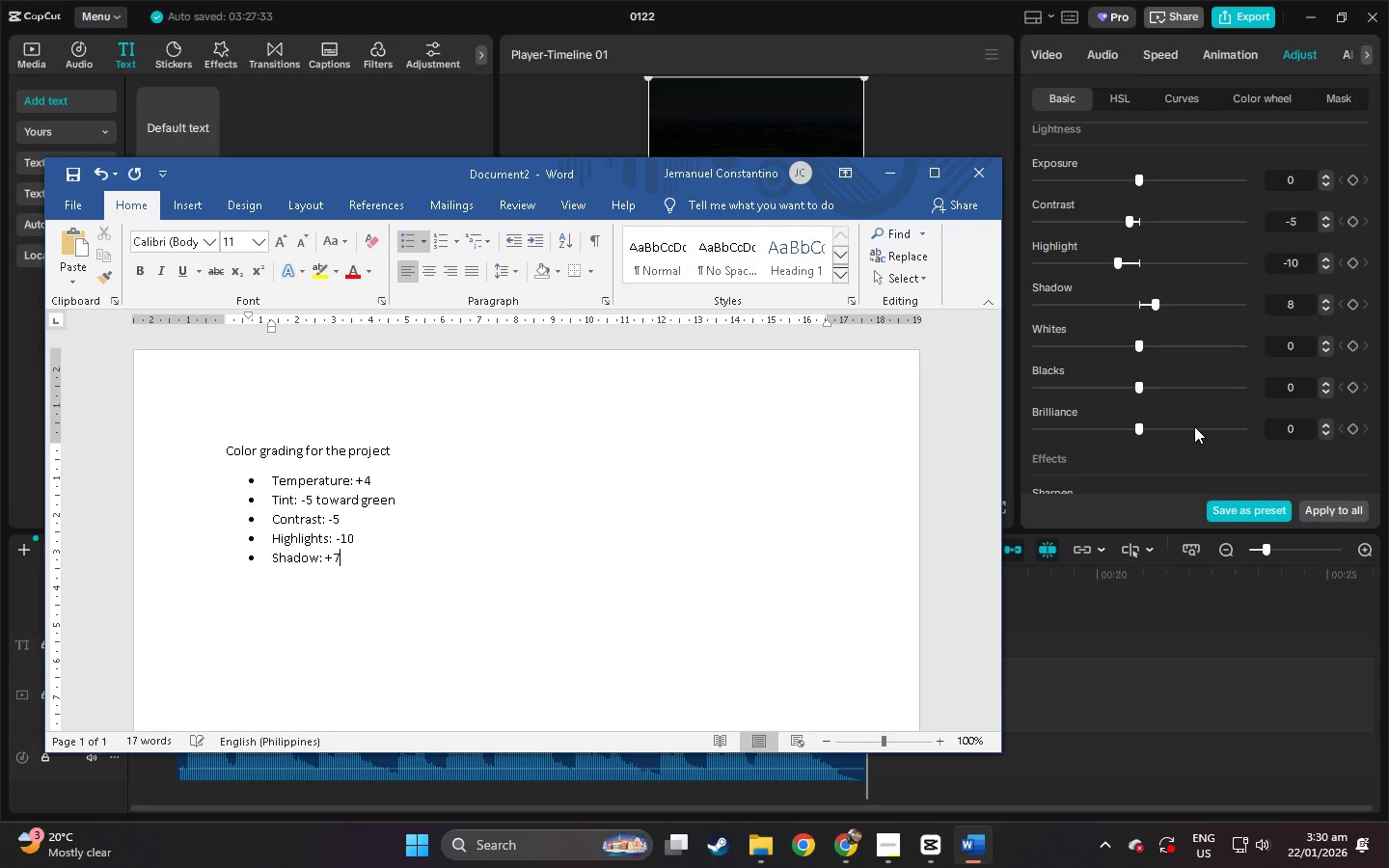 
key(Backspace)
 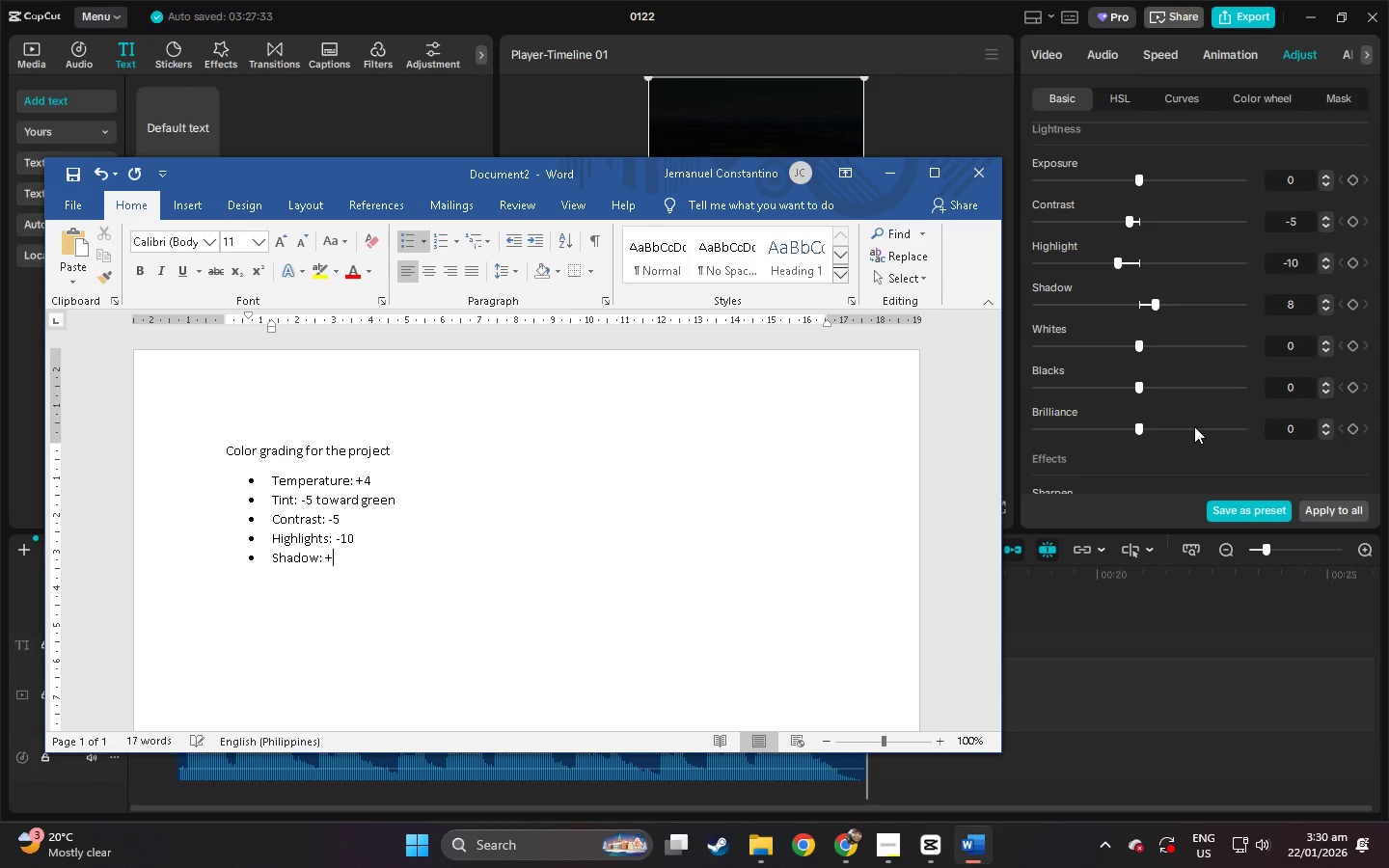 
key(8)
 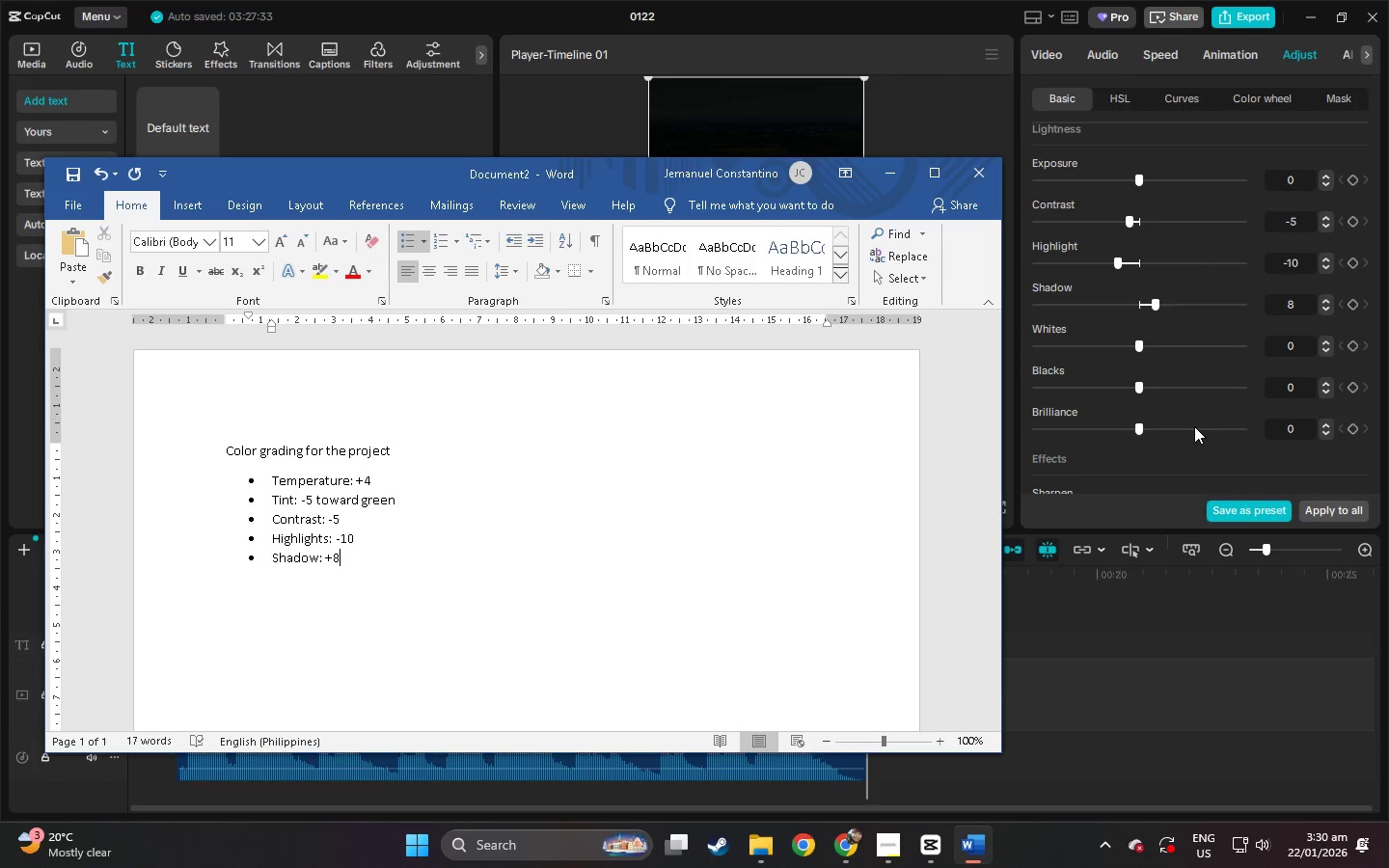 
key(Enter)
 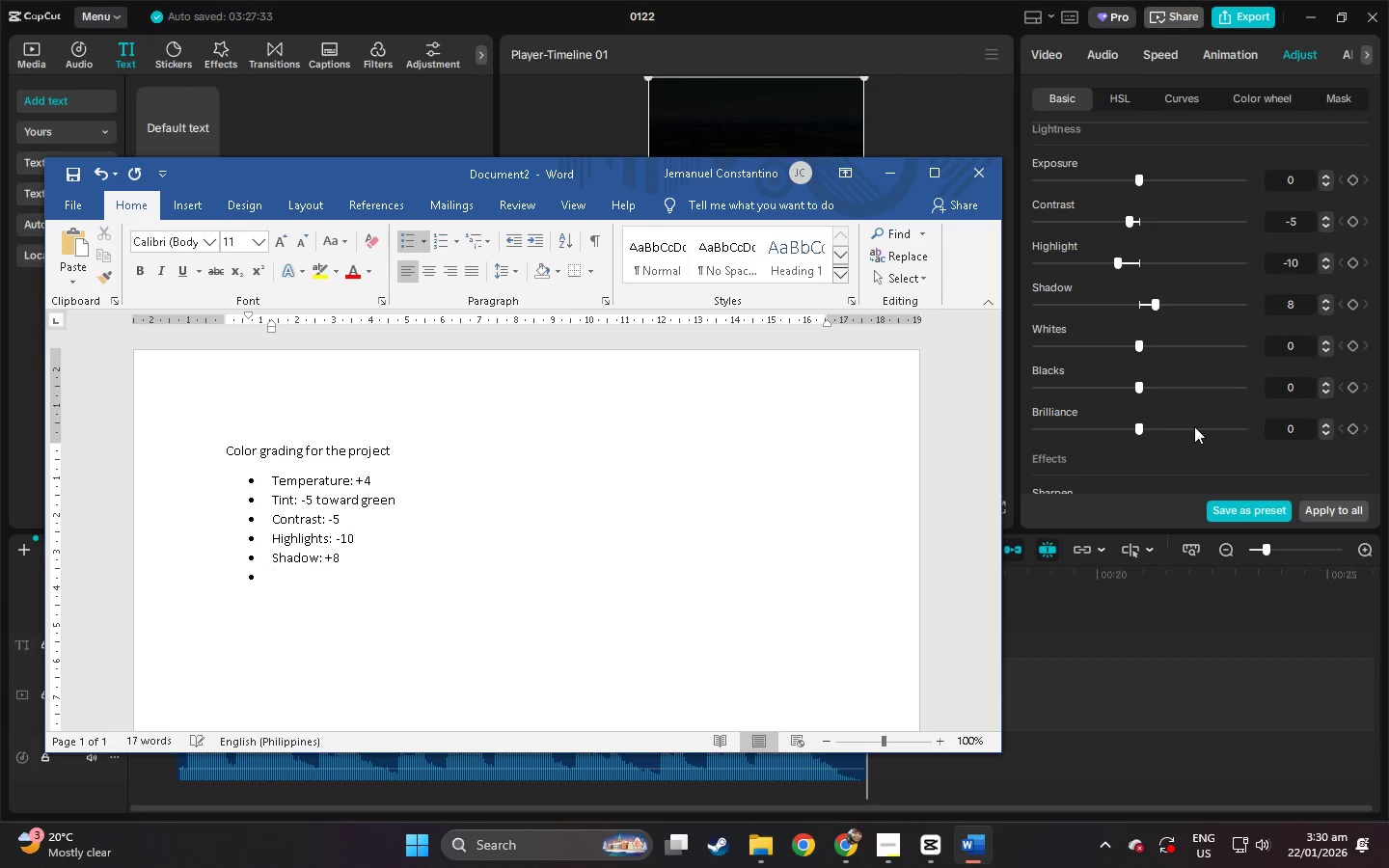 
key(Shift+ShiftLeft)
 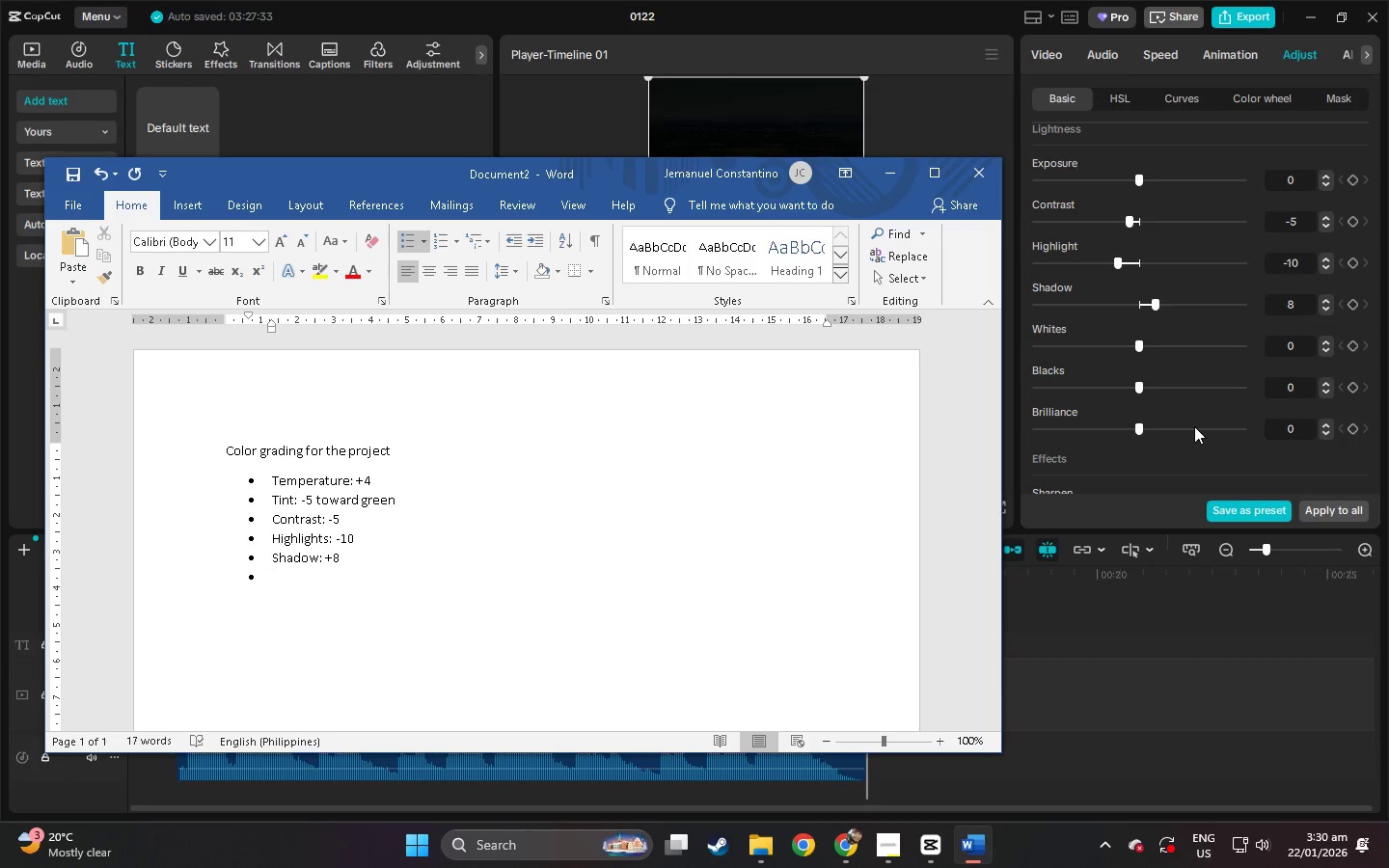 
key(Shift+ShiftLeft)
 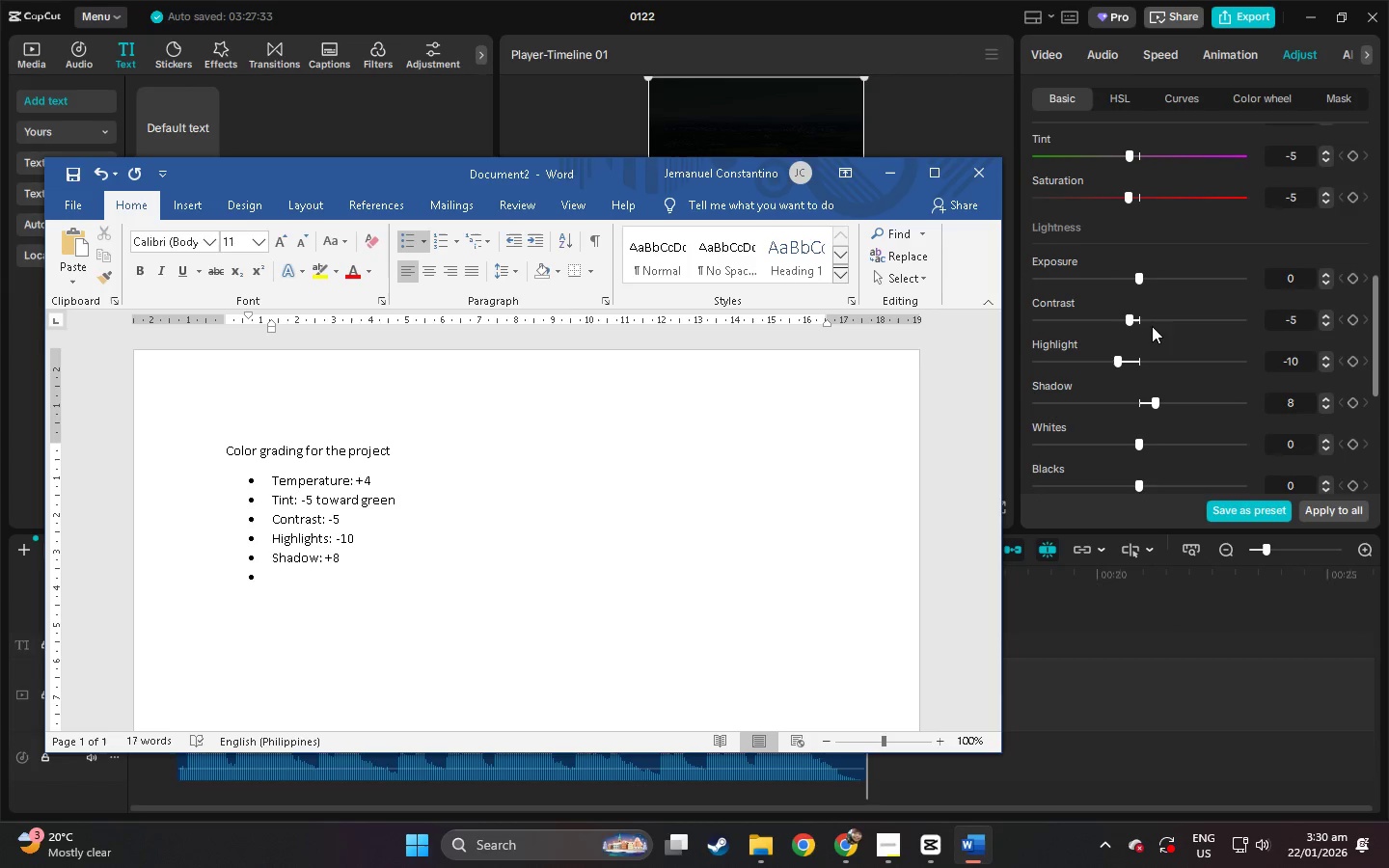 
scroll: coordinate [1153, 326], scroll_direction: up, amount: 15.0
 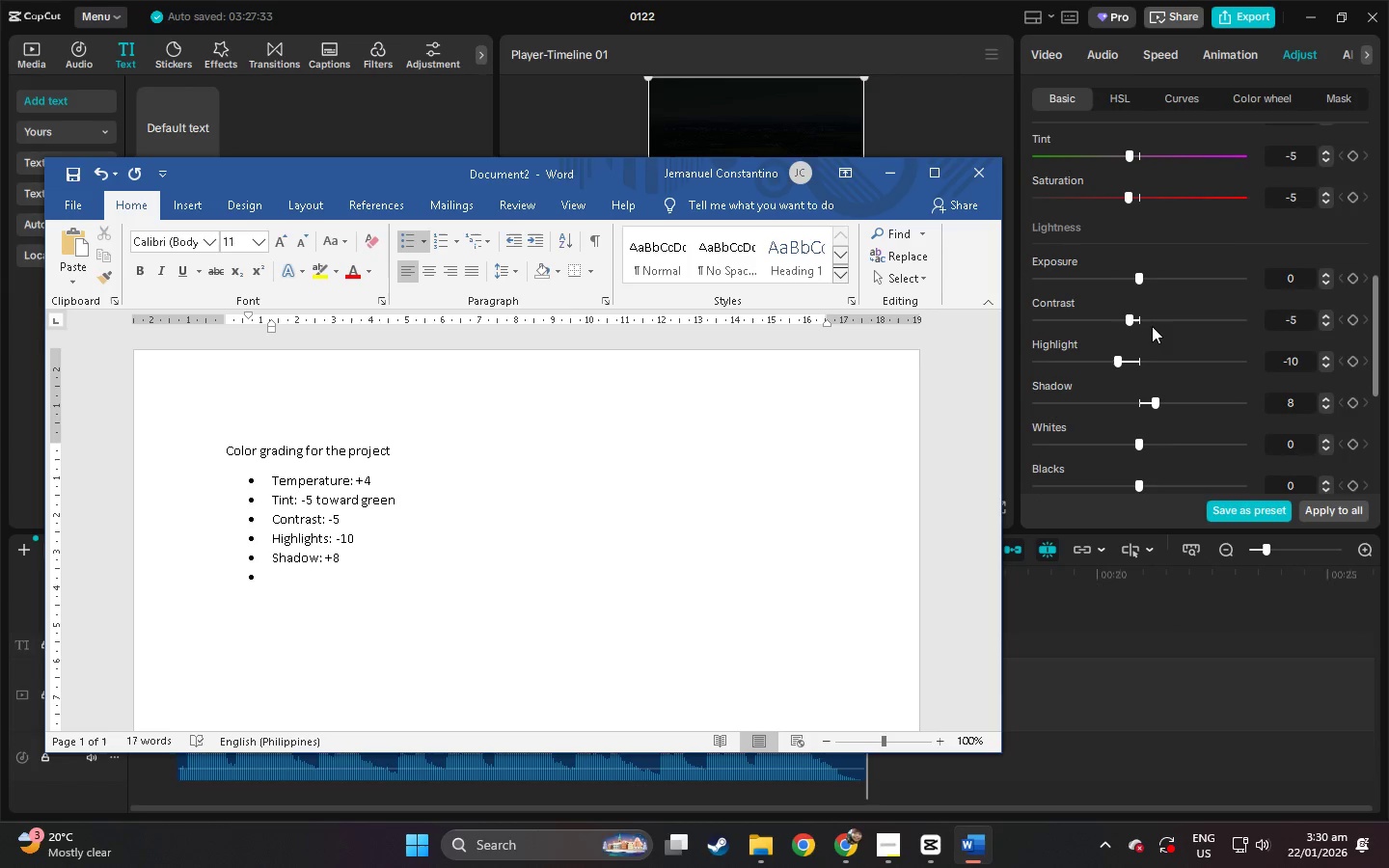 
type(Saturation: -5)
 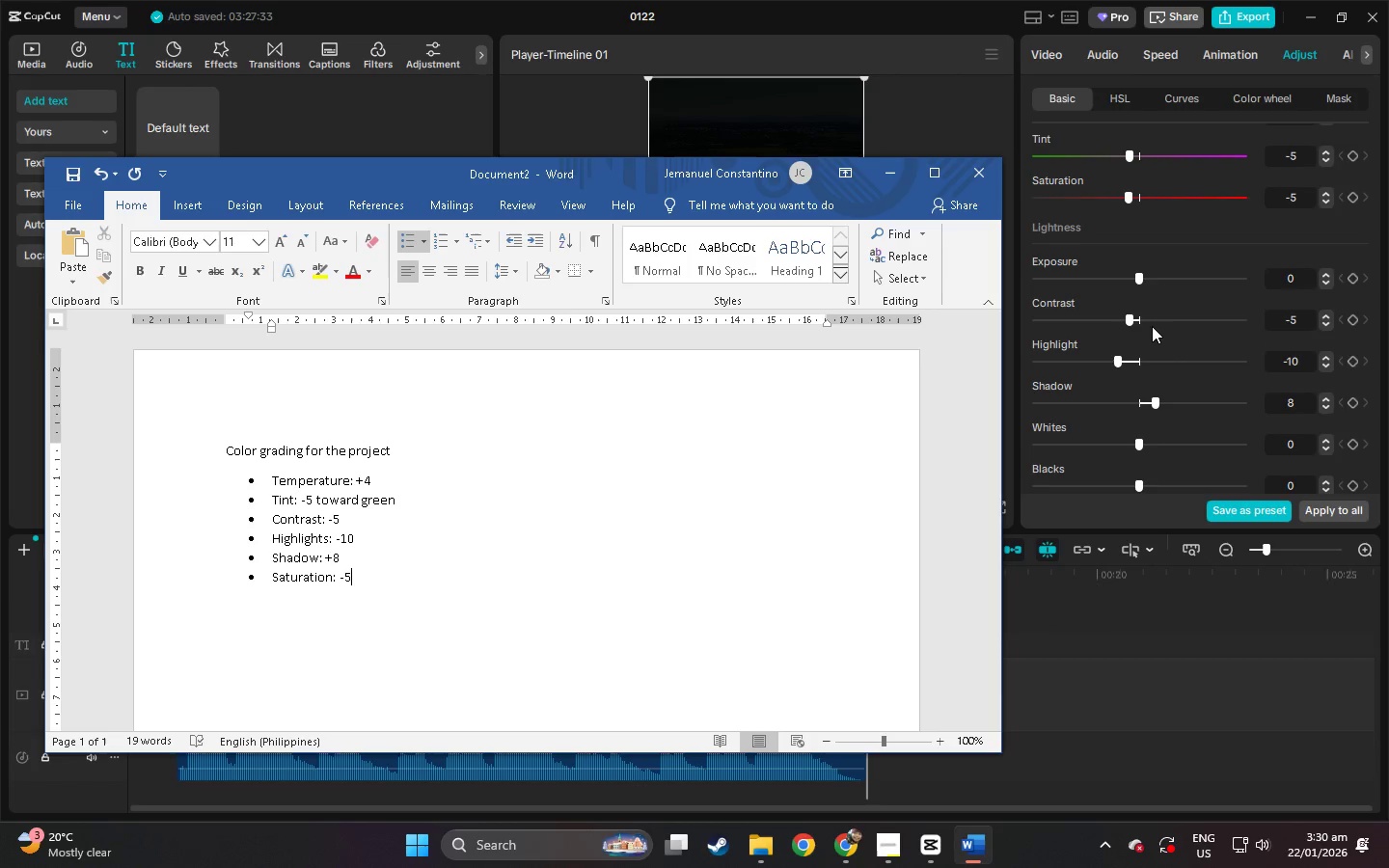 
key(Enter)
 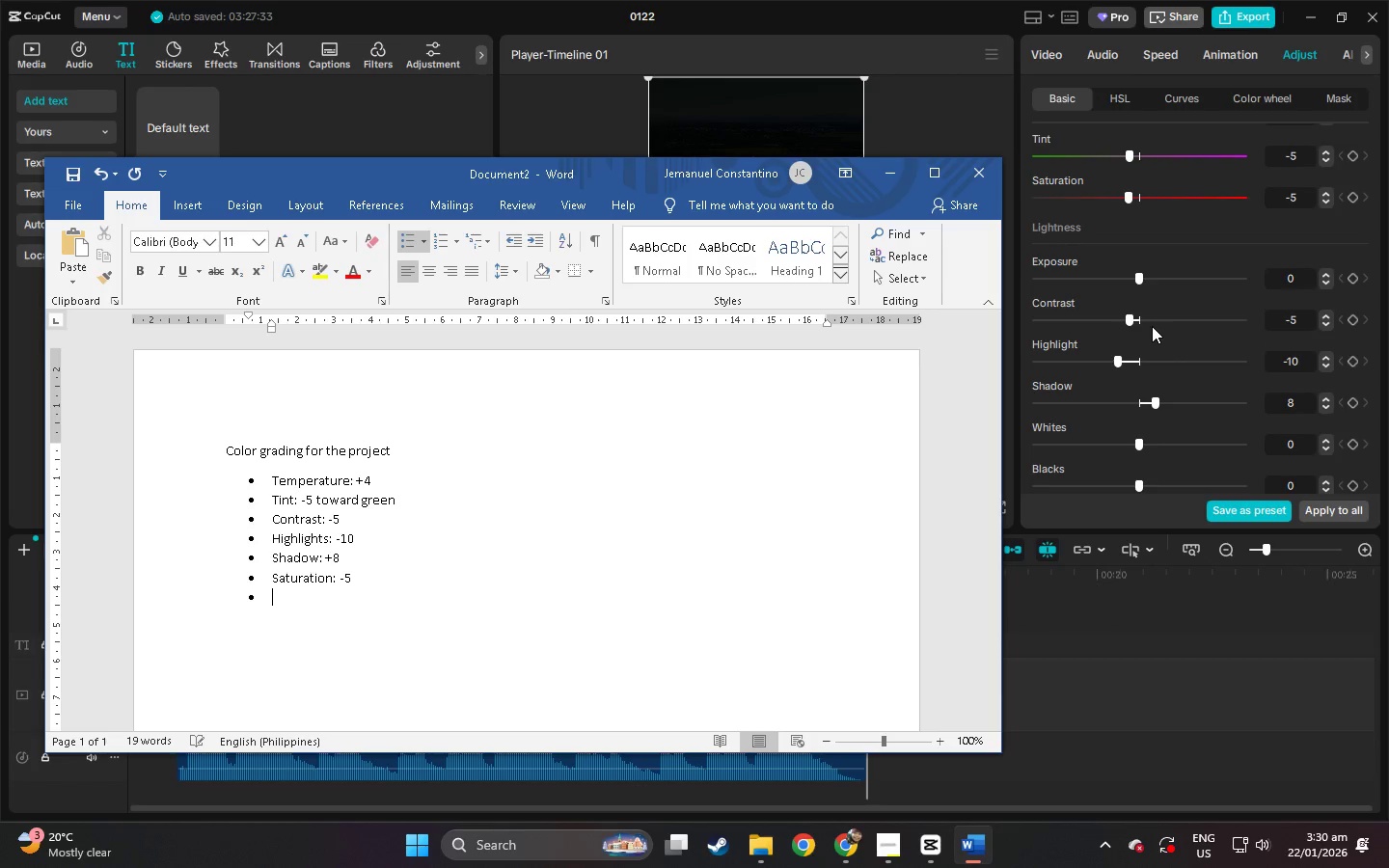 
type(Fade )
key(Backspace)
type(: -)
key(Backspace)